 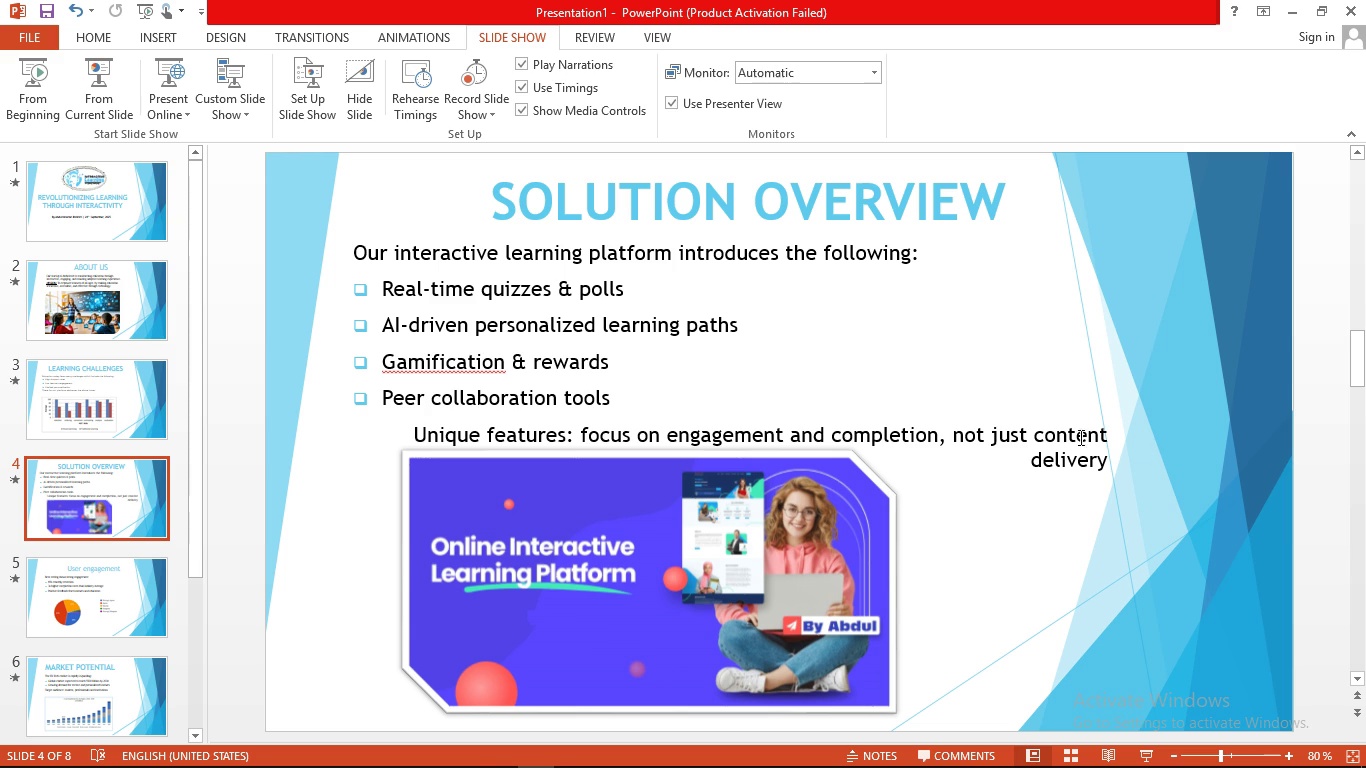 
right_click([433, 361])
 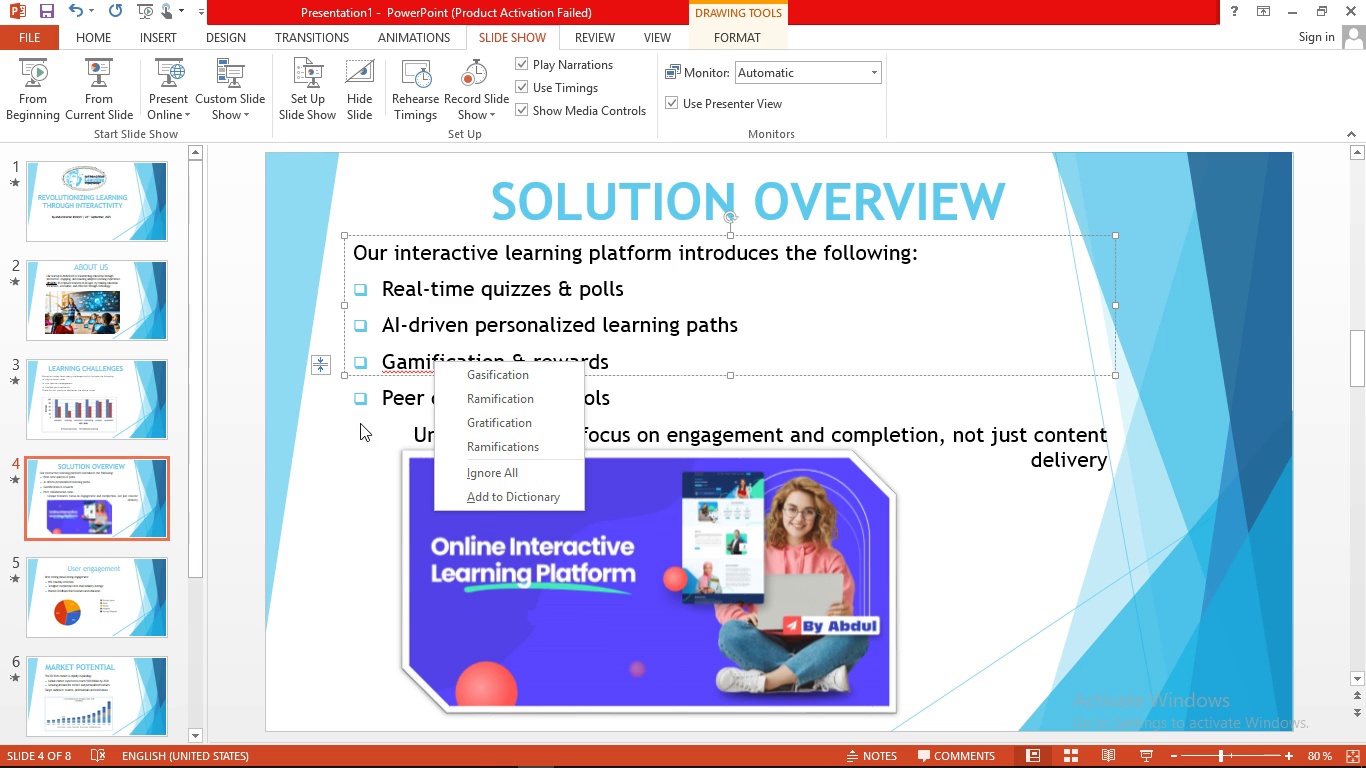 
left_click([359, 423])
 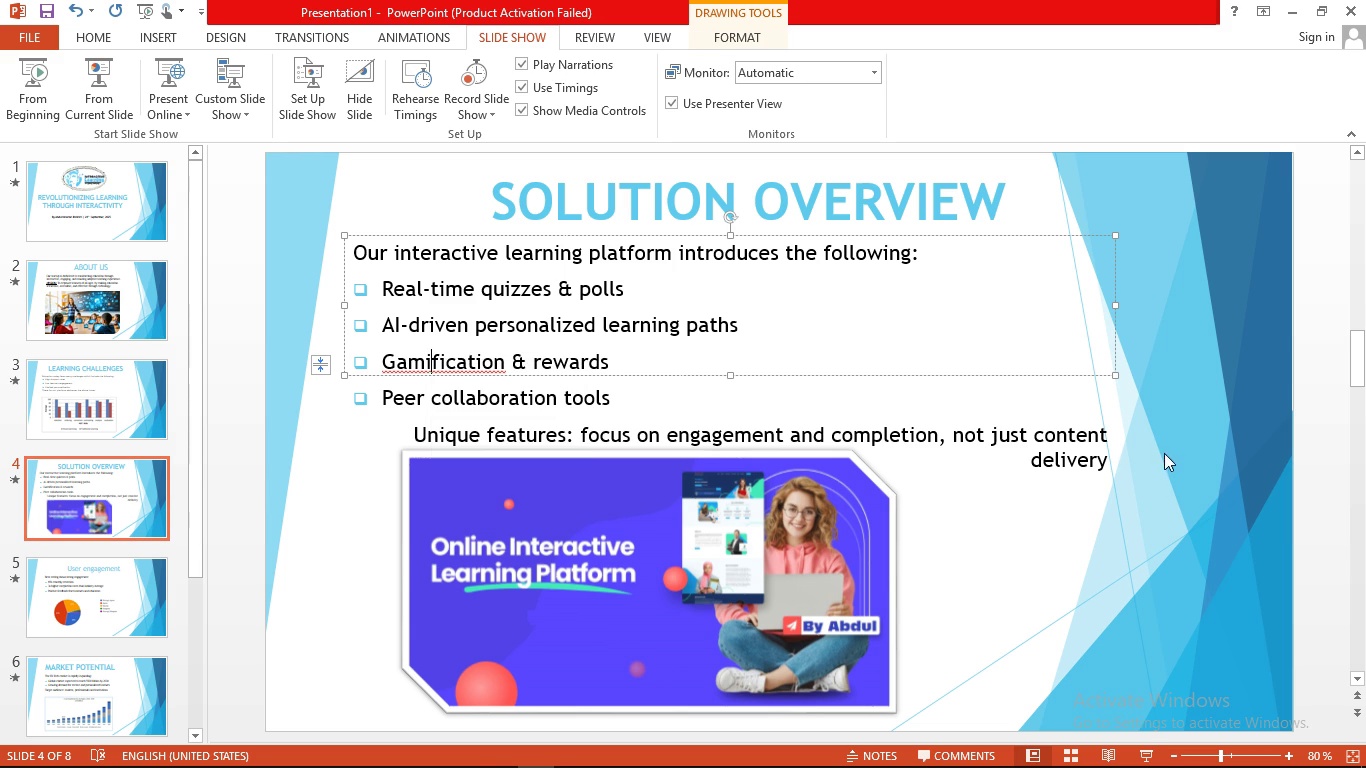 
left_click([1173, 449])
 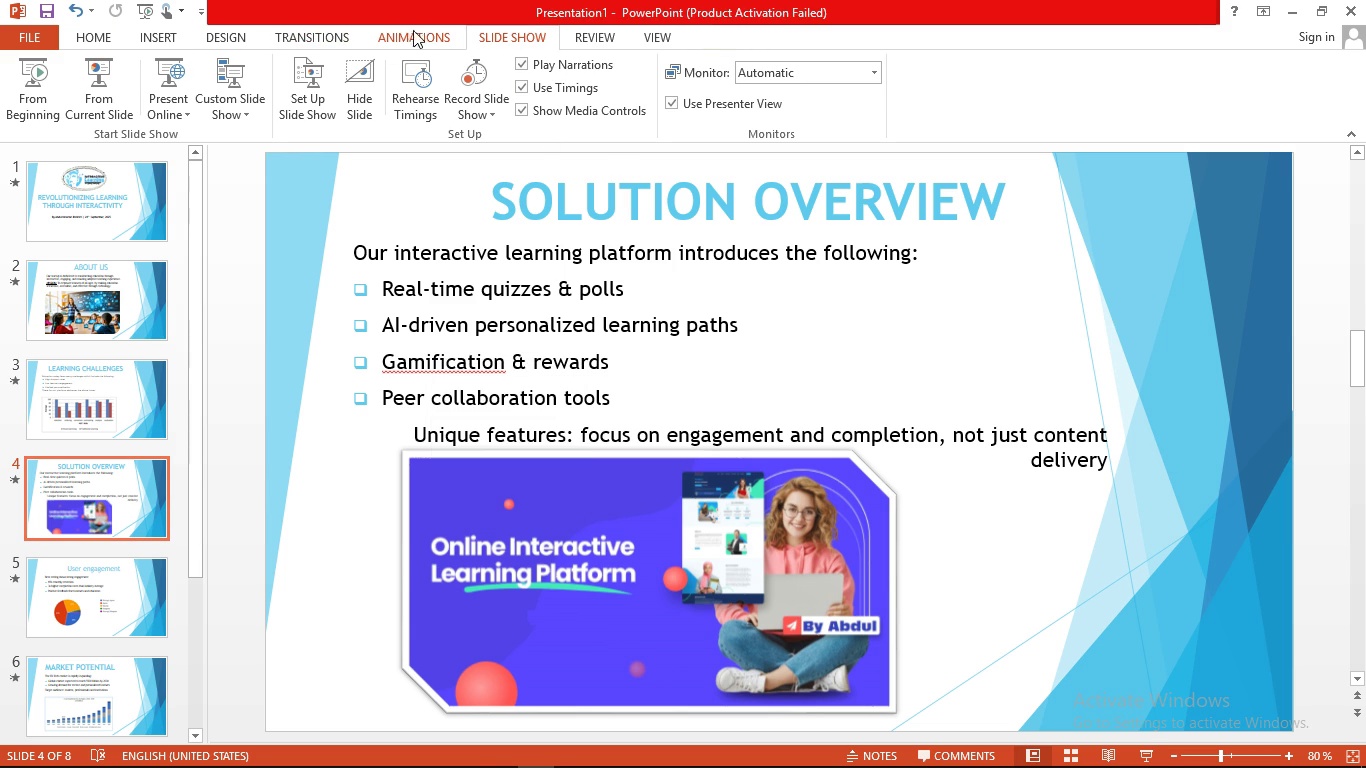 
left_click([110, 205])
 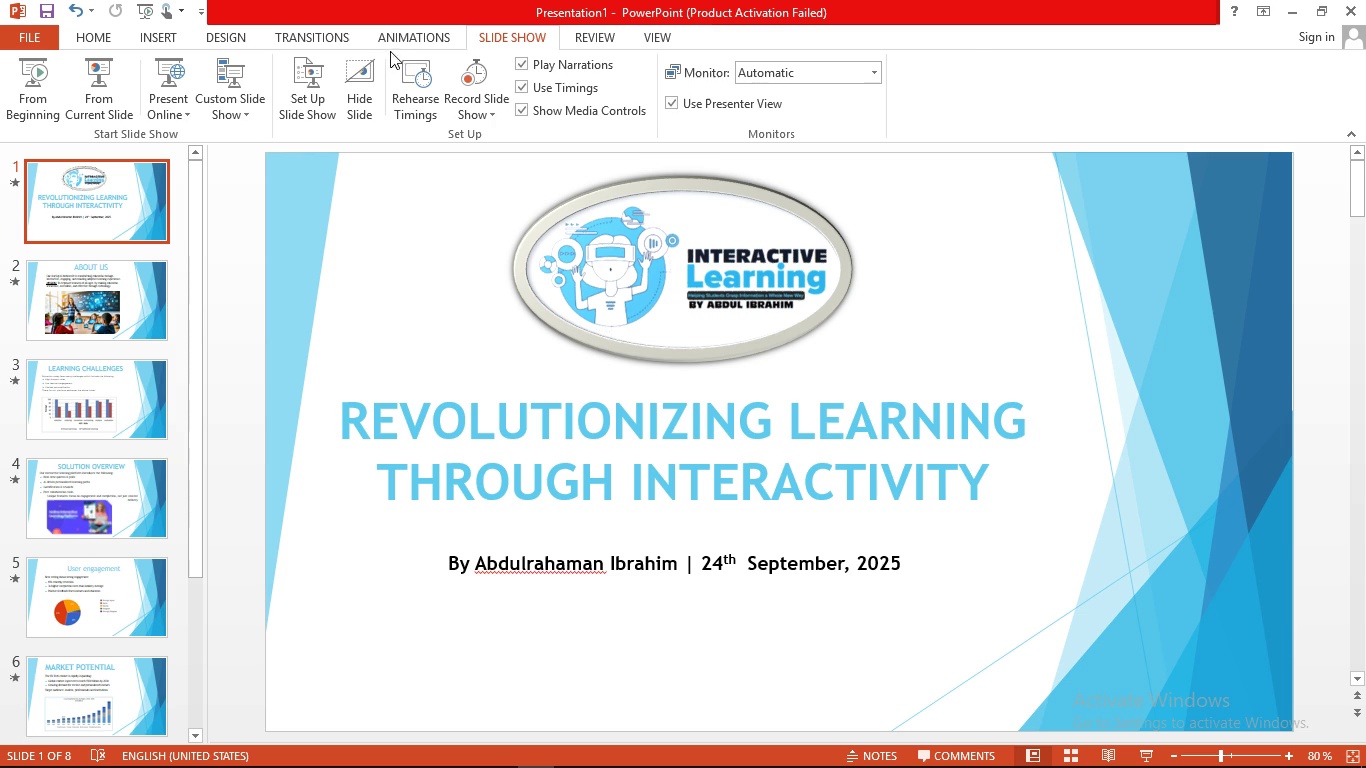 
left_click([390, 36])
 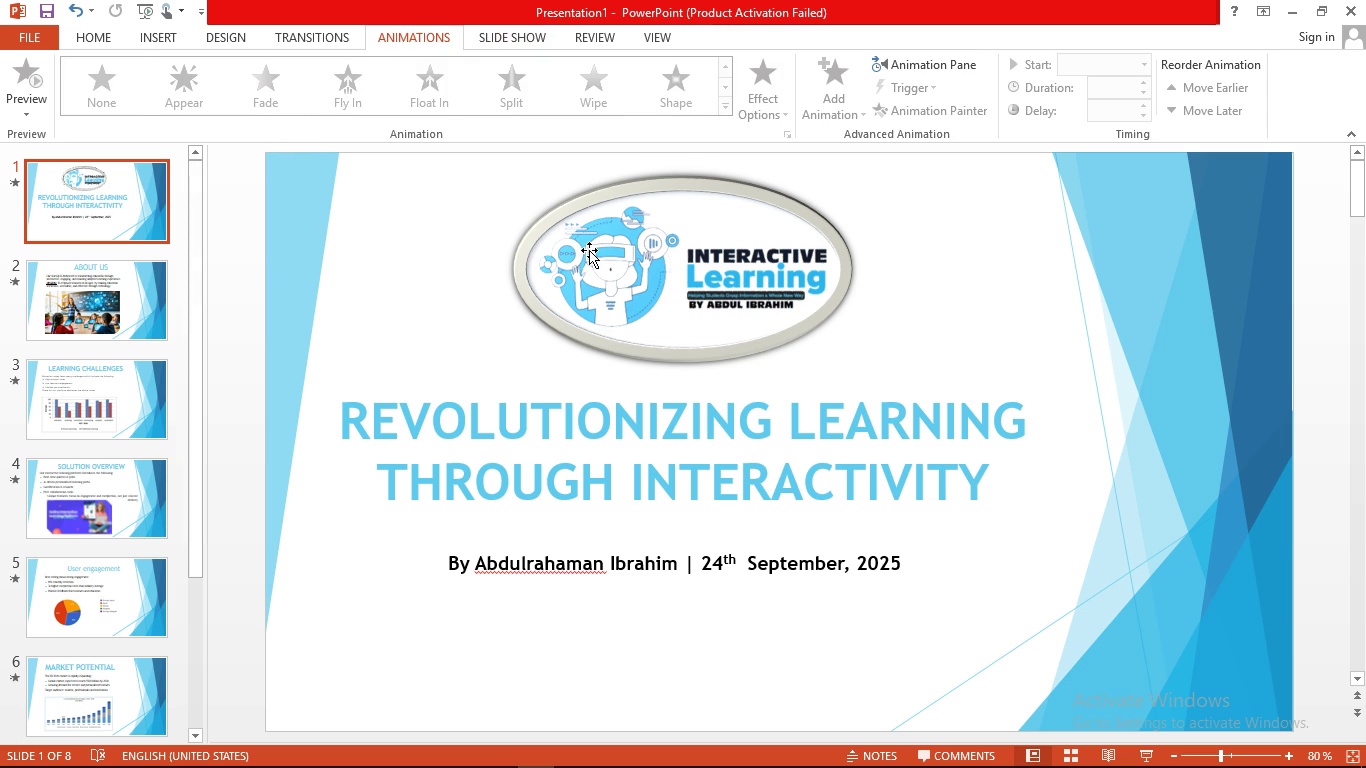 
left_click([589, 250])
 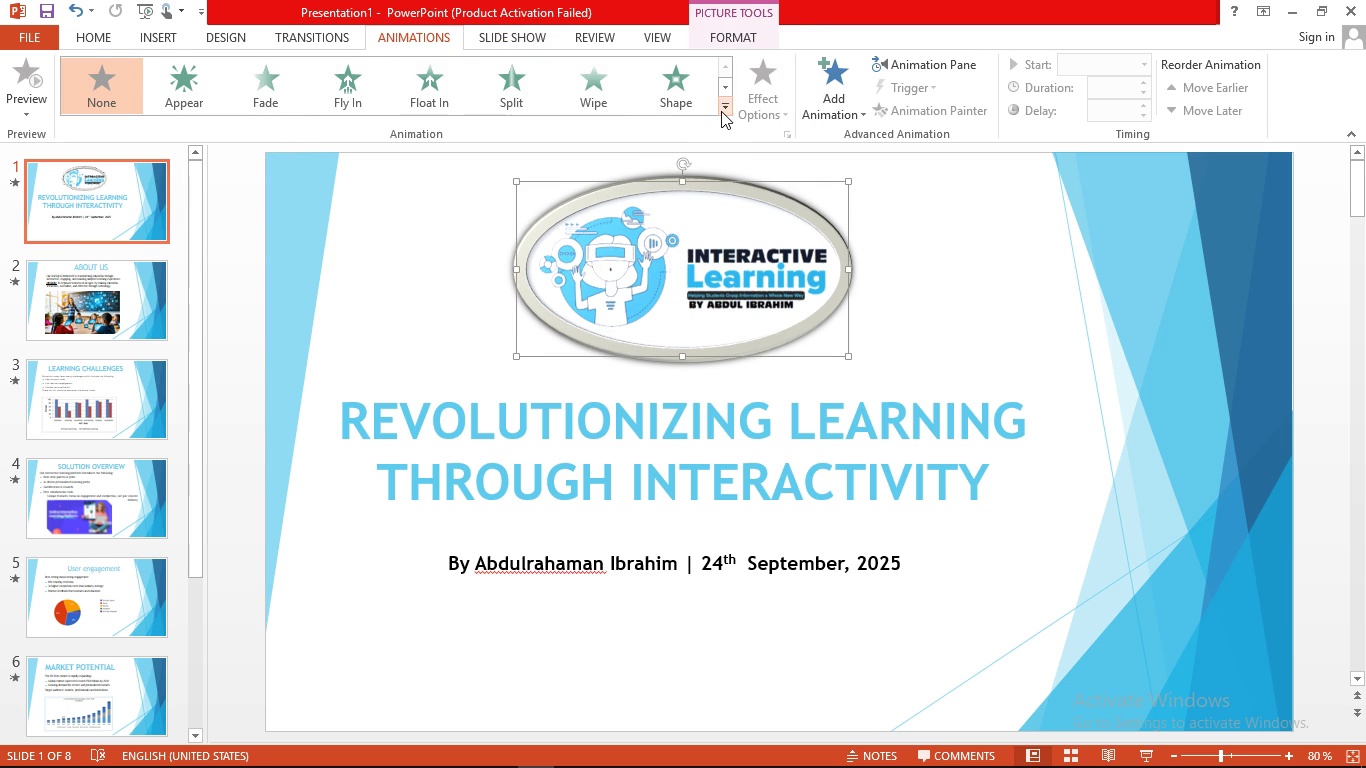 
left_click([721, 111])
 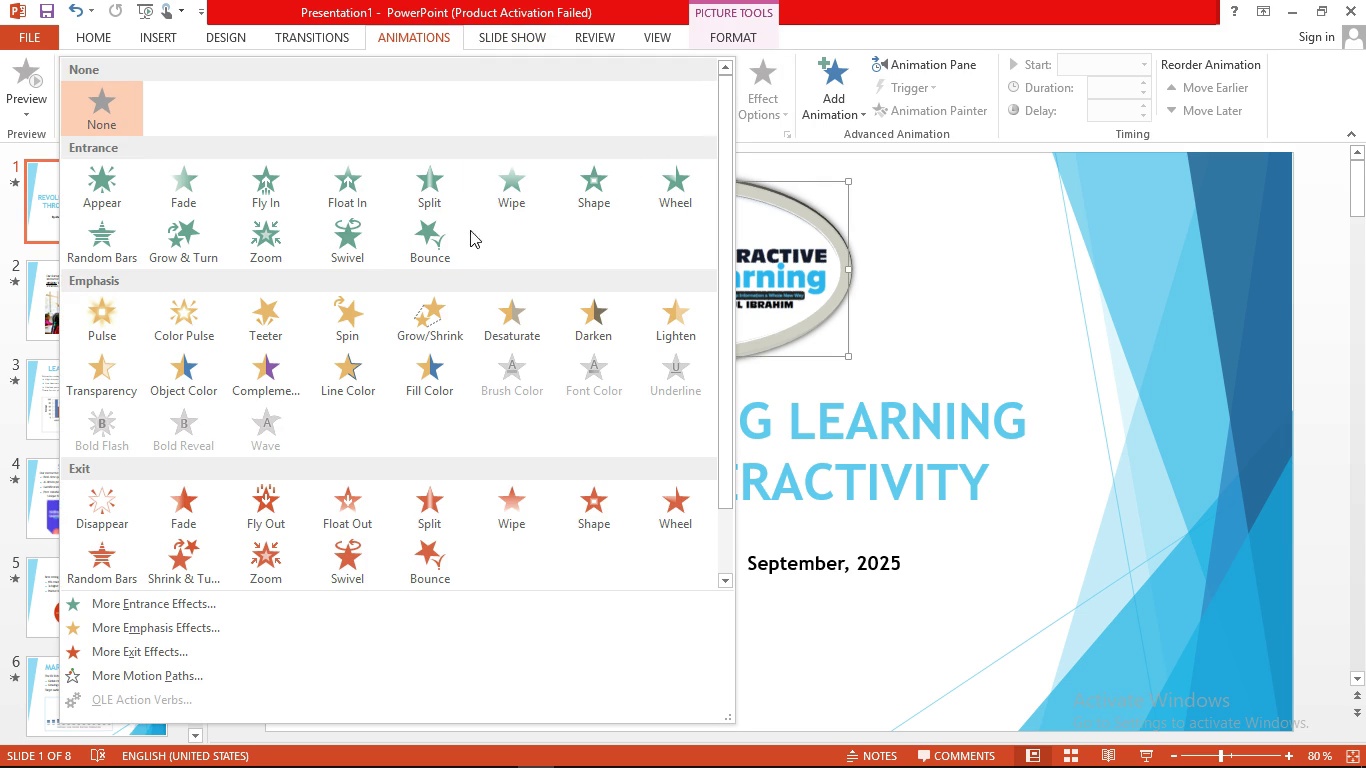 
left_click([452, 240])
 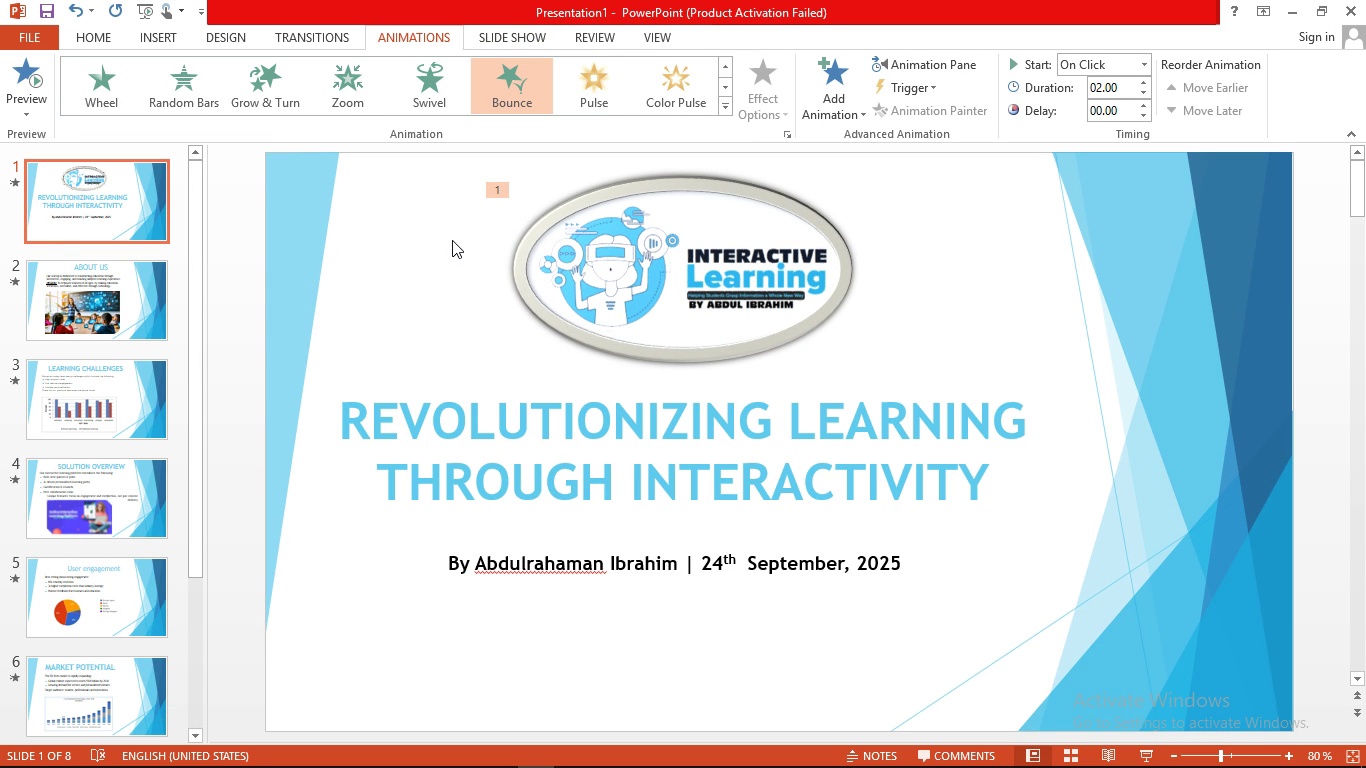 
wait(10.55)
 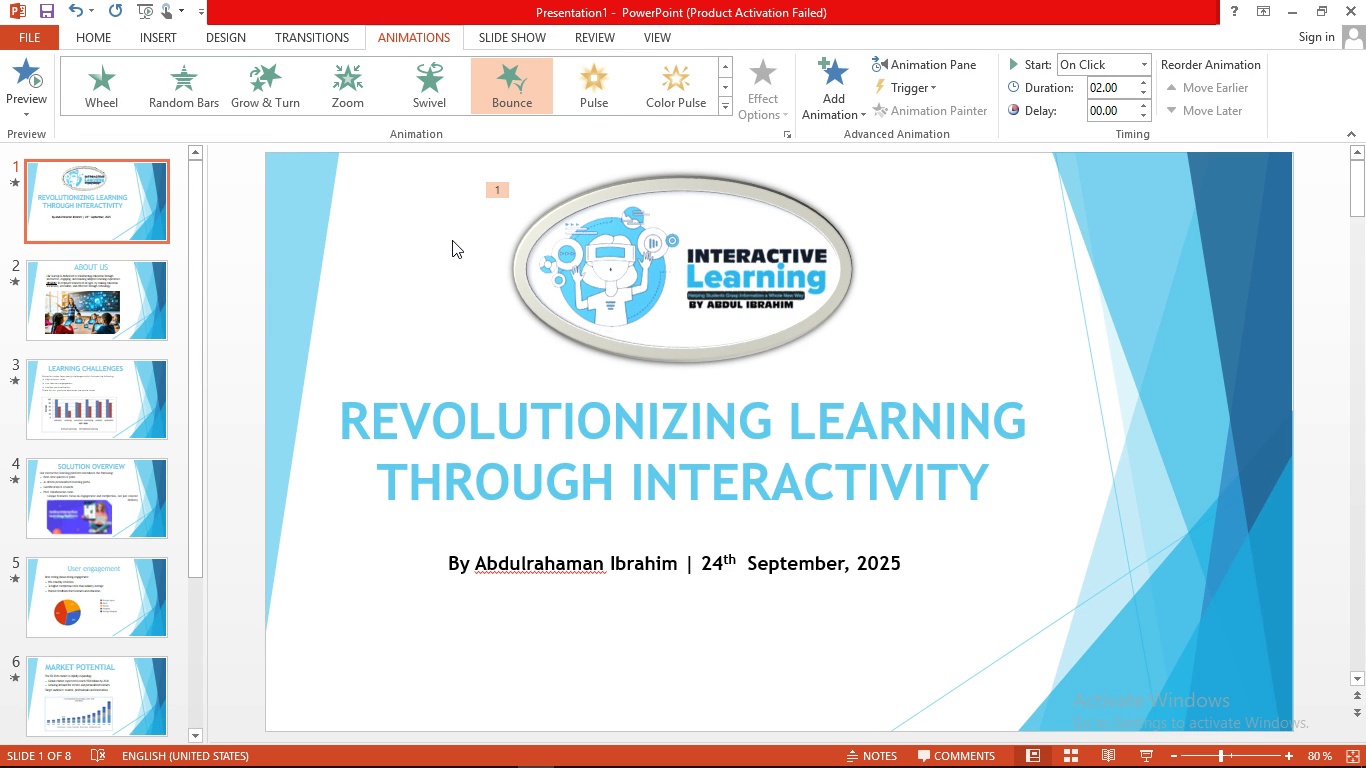 
left_click([113, 284])
 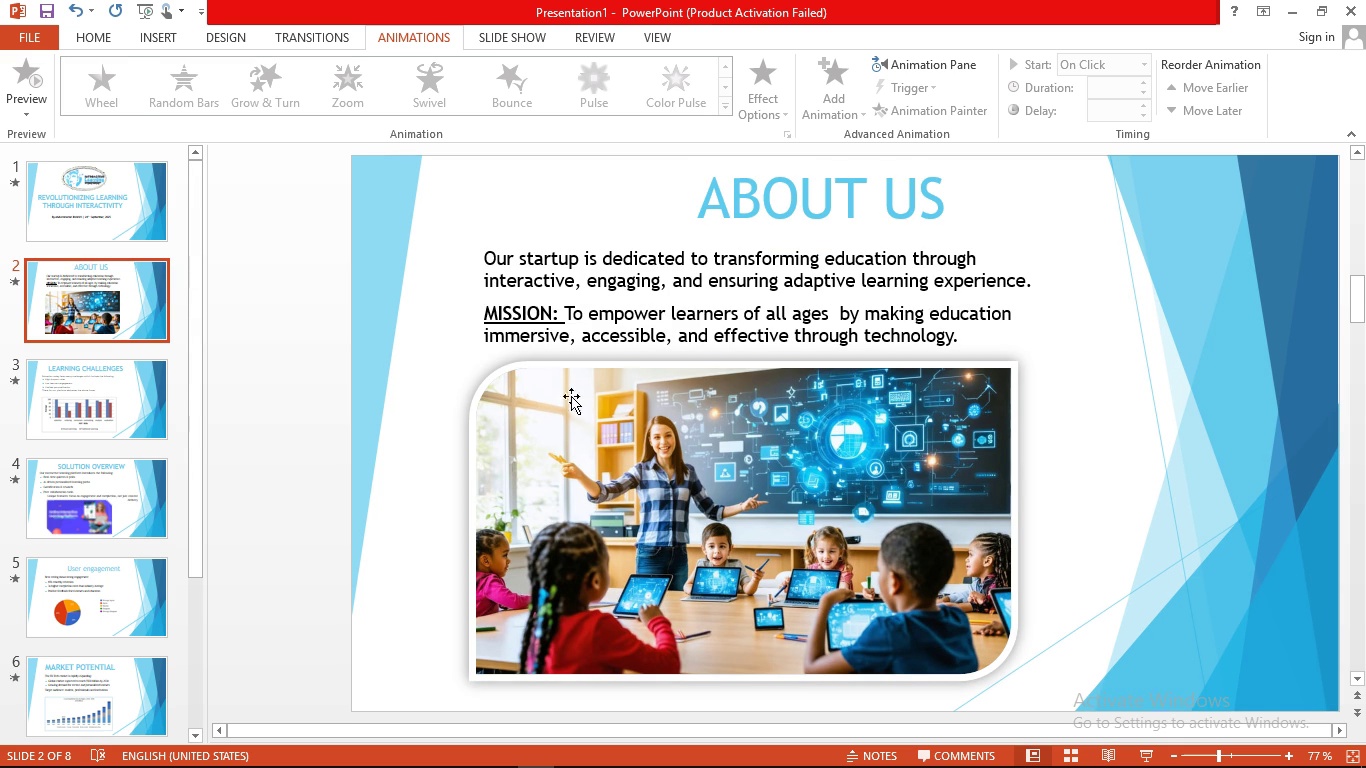 
left_click([590, 406])
 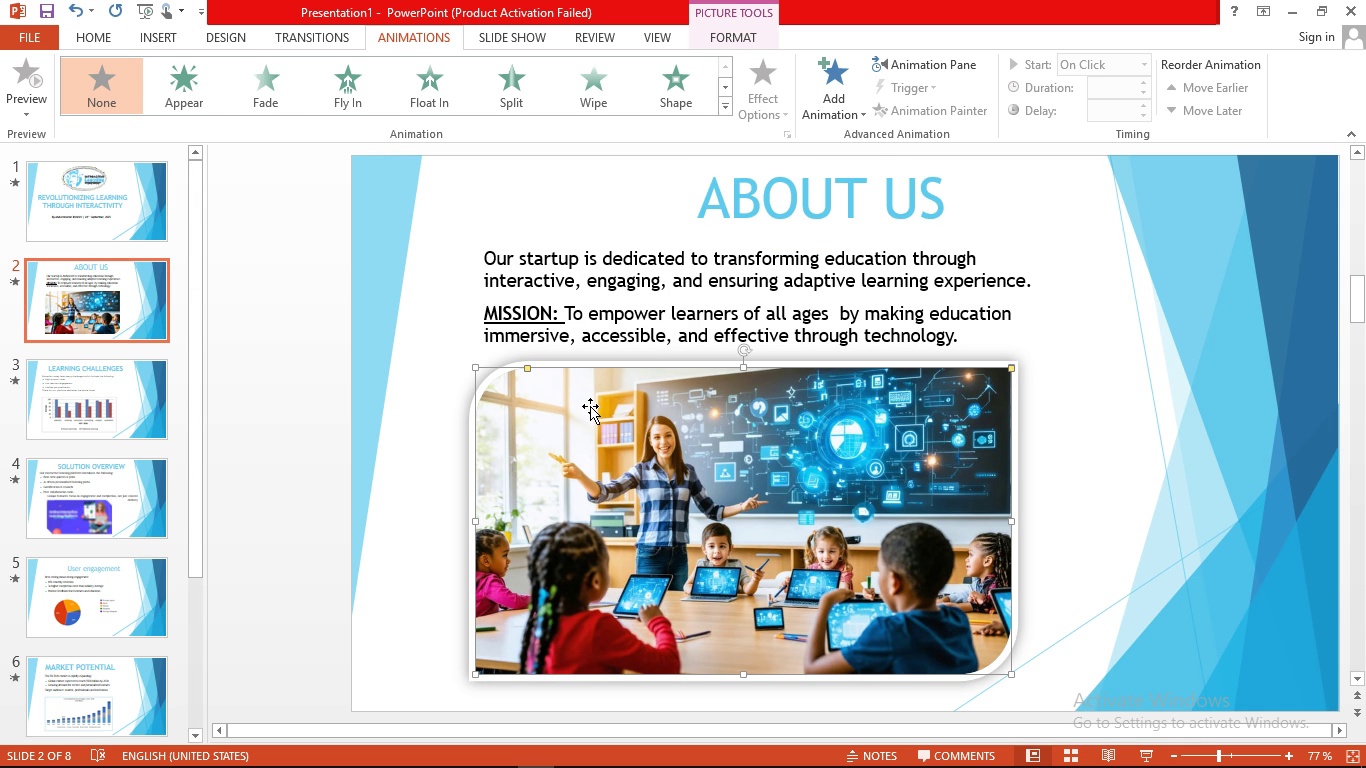 
wait(11.21)
 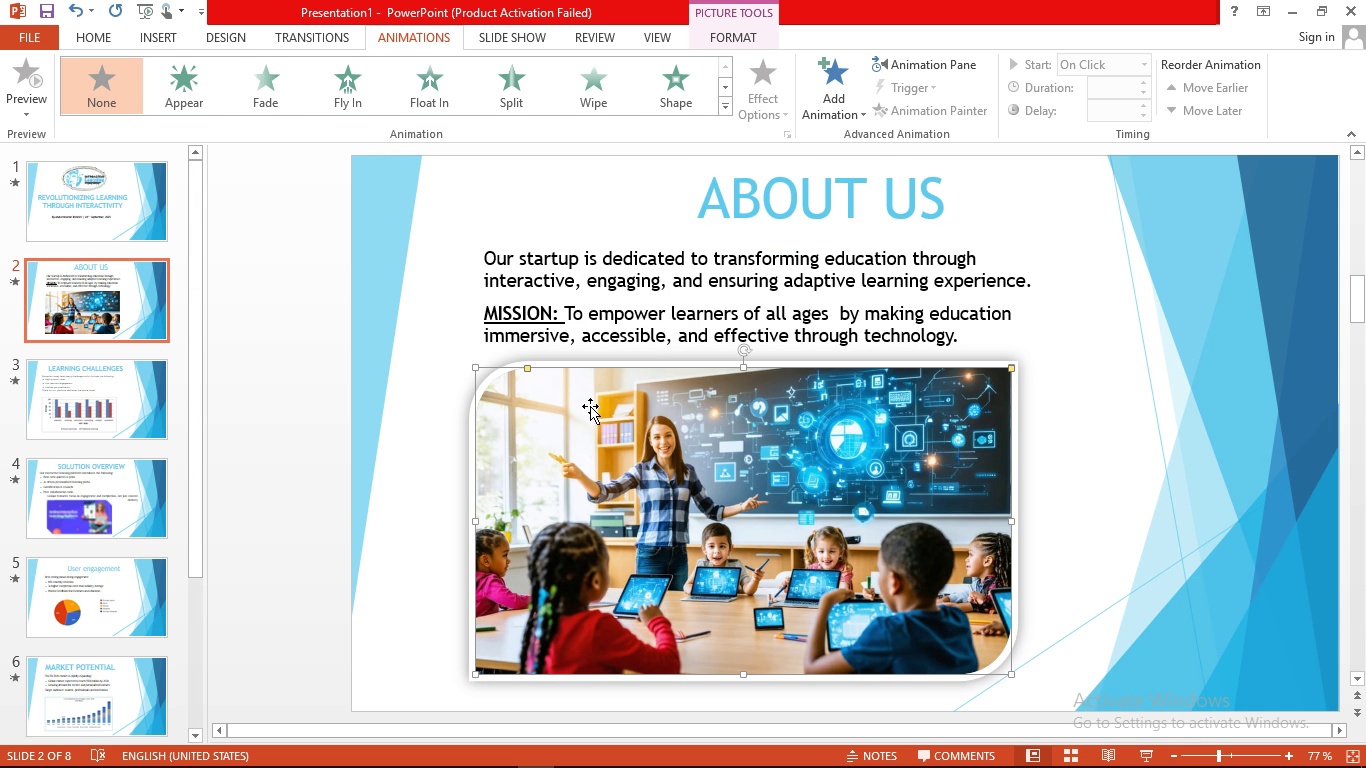 
left_click([351, 241])
 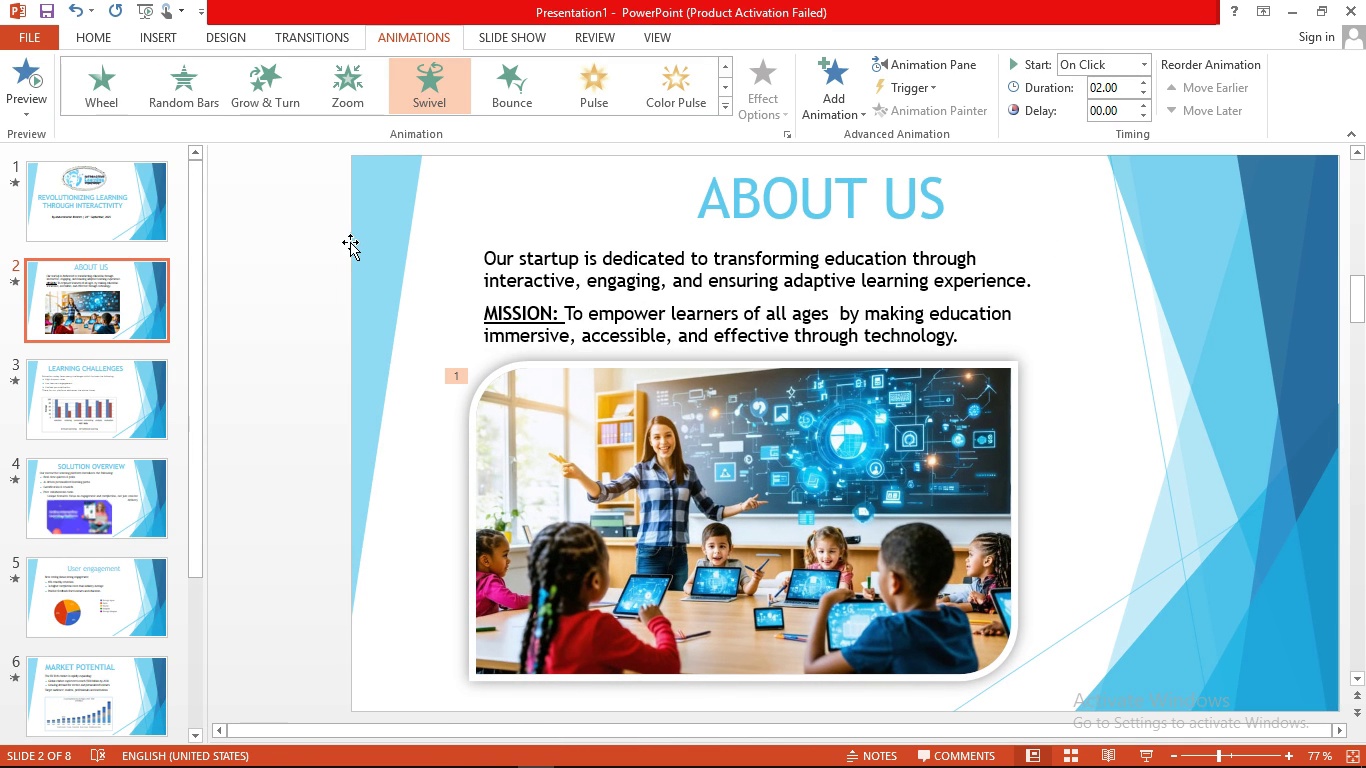 
wait(10.4)
 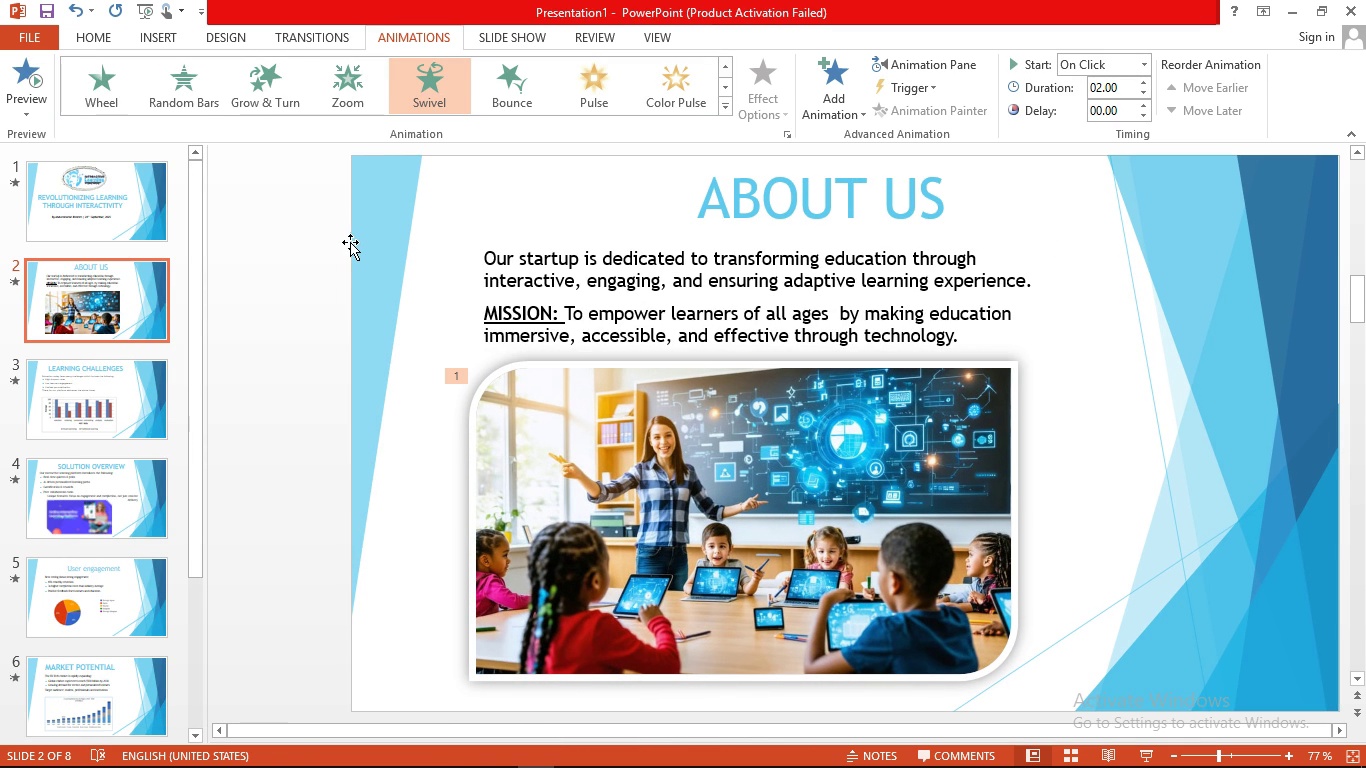 
left_click([128, 479])
 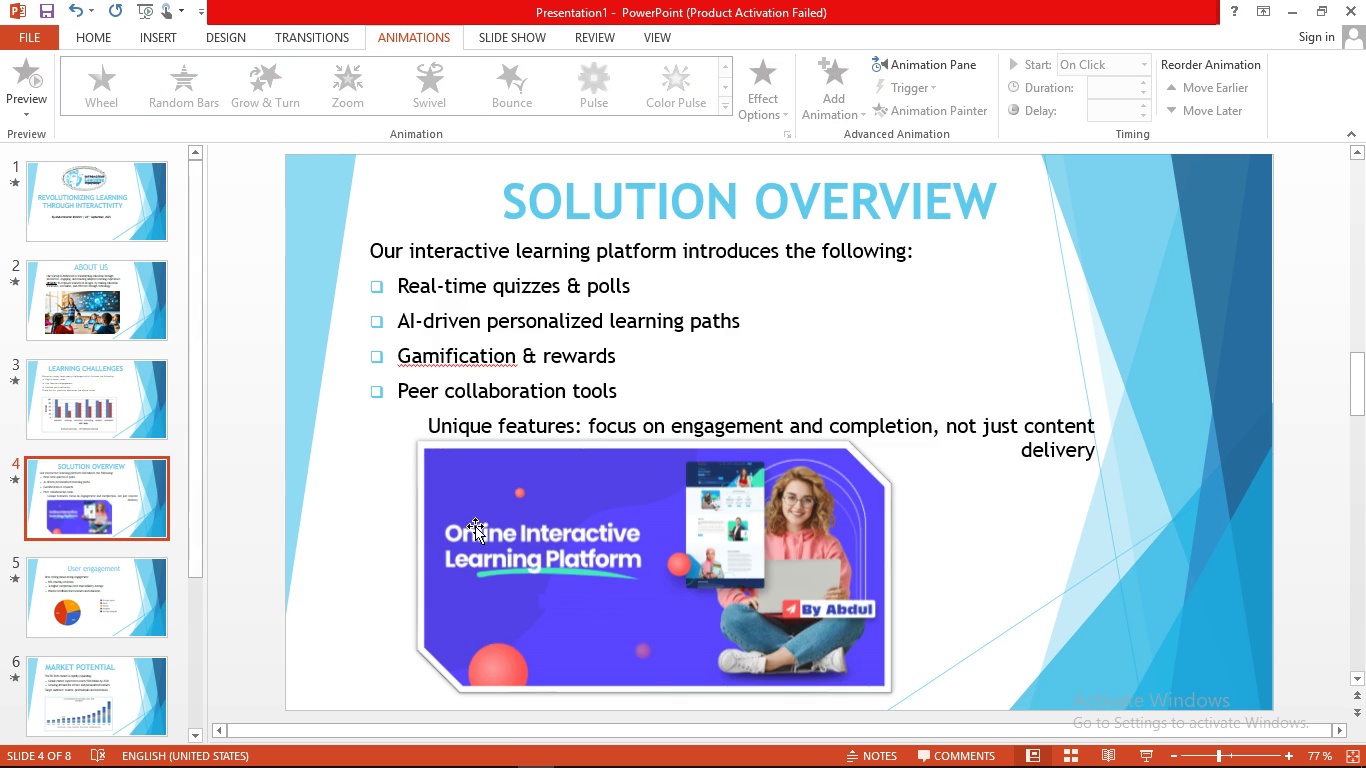 
left_click([475, 526])
 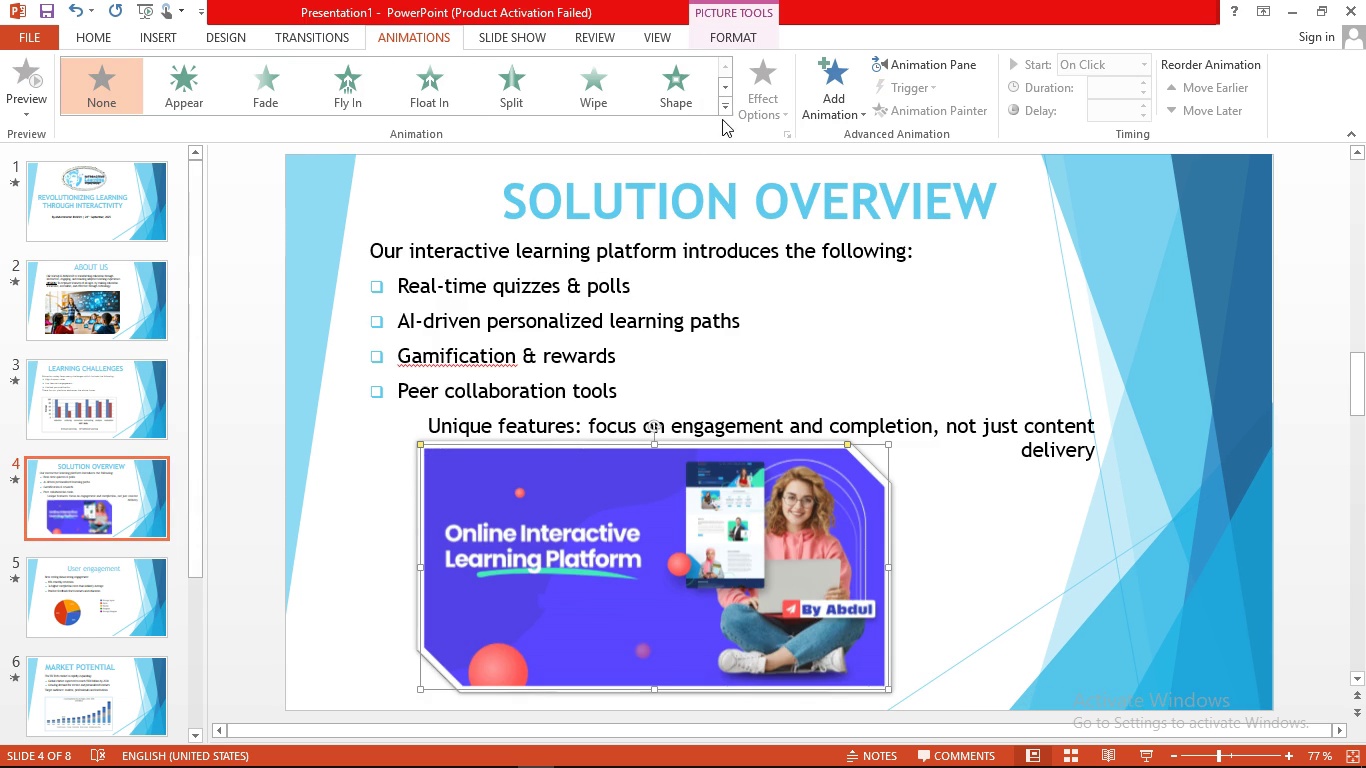 
left_click([724, 112])
 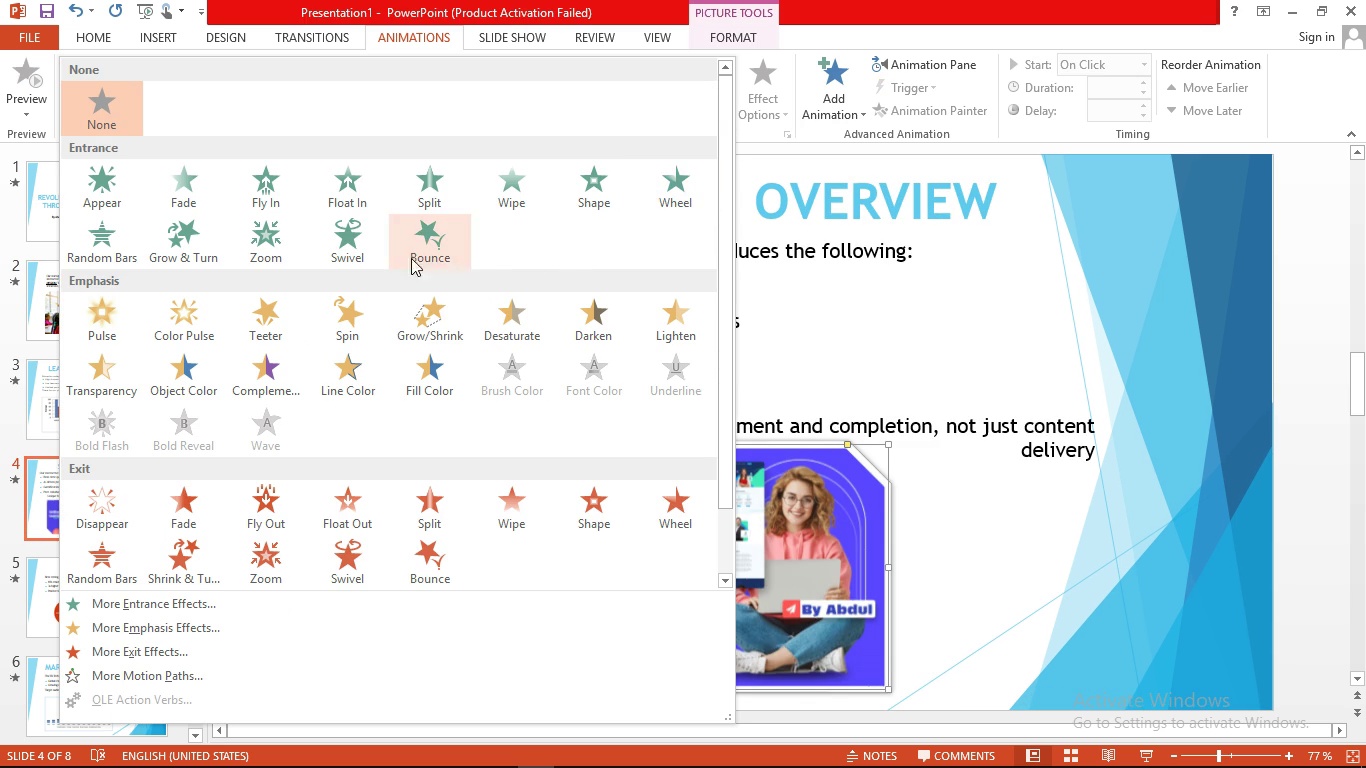 
left_click([278, 195])
 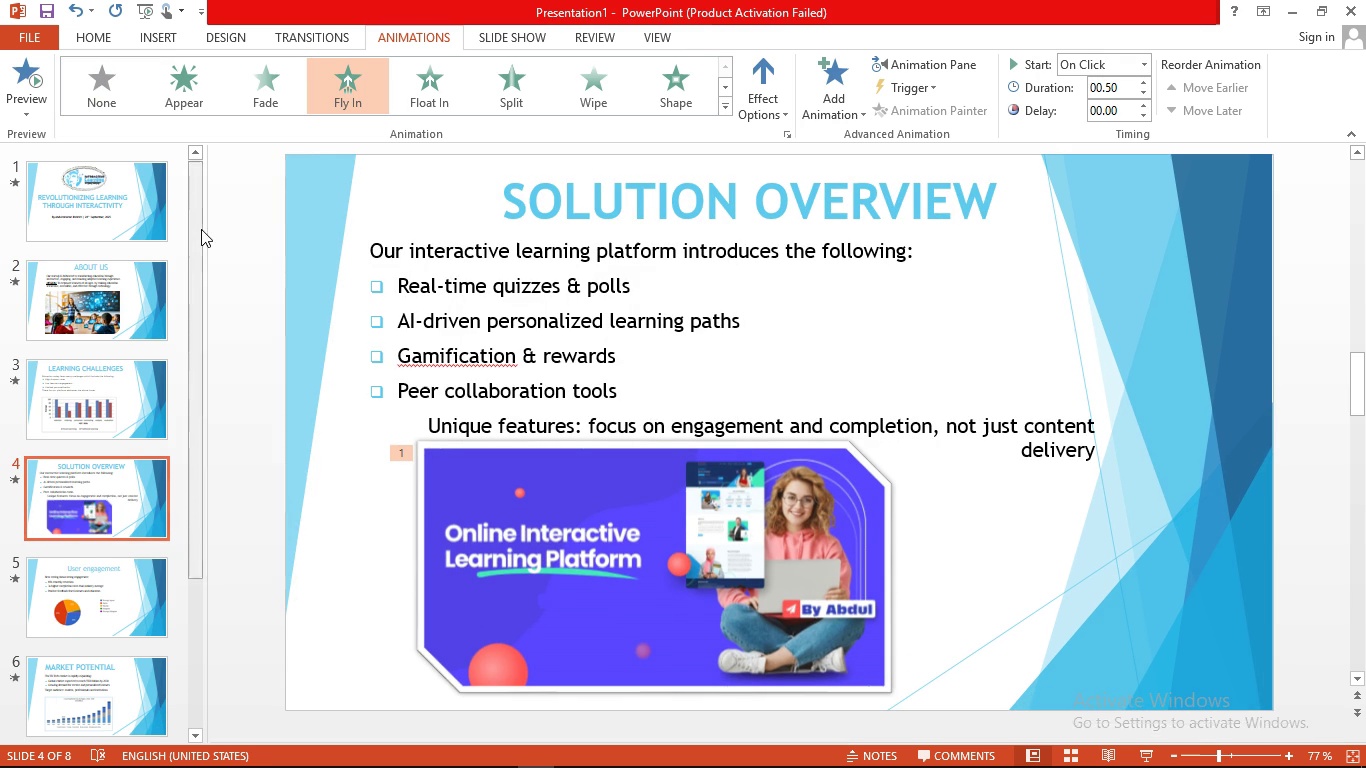 
wait(9.3)
 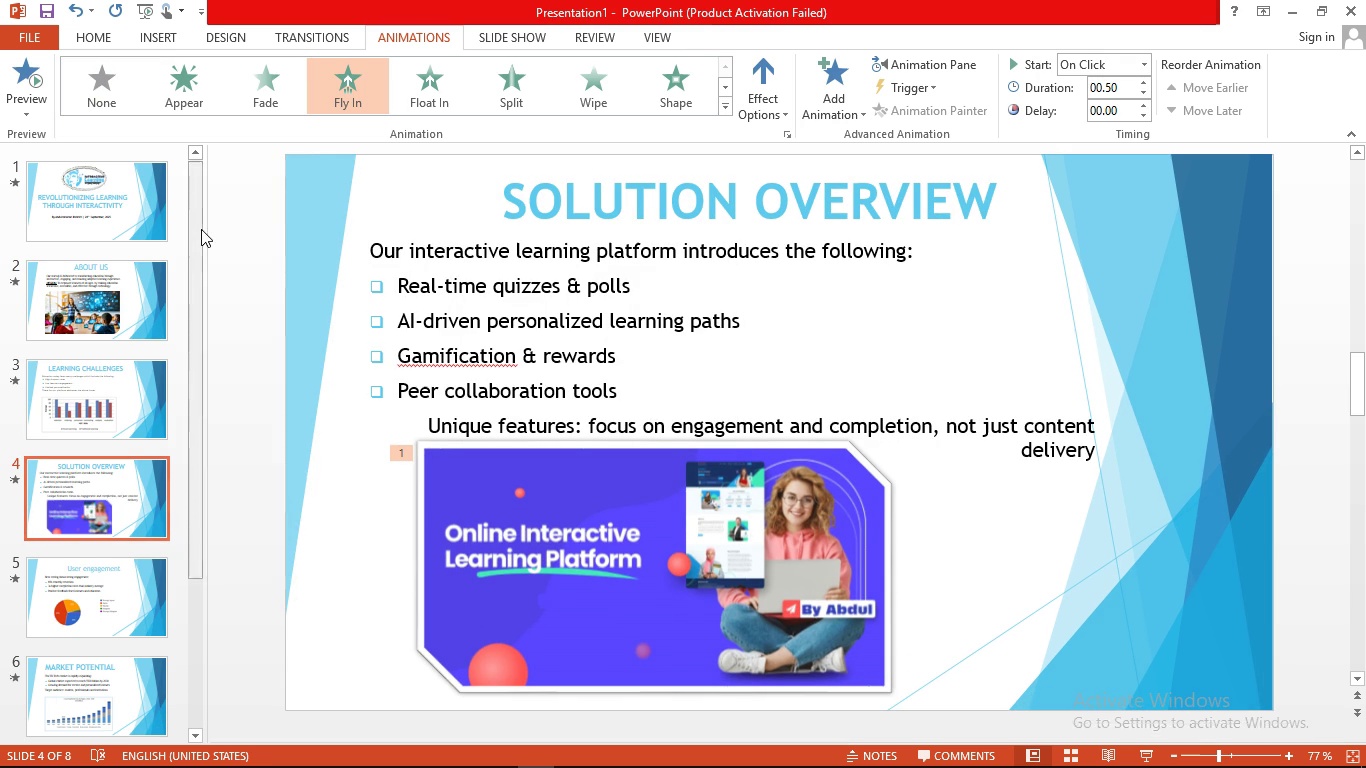 
double_click([189, 731])
 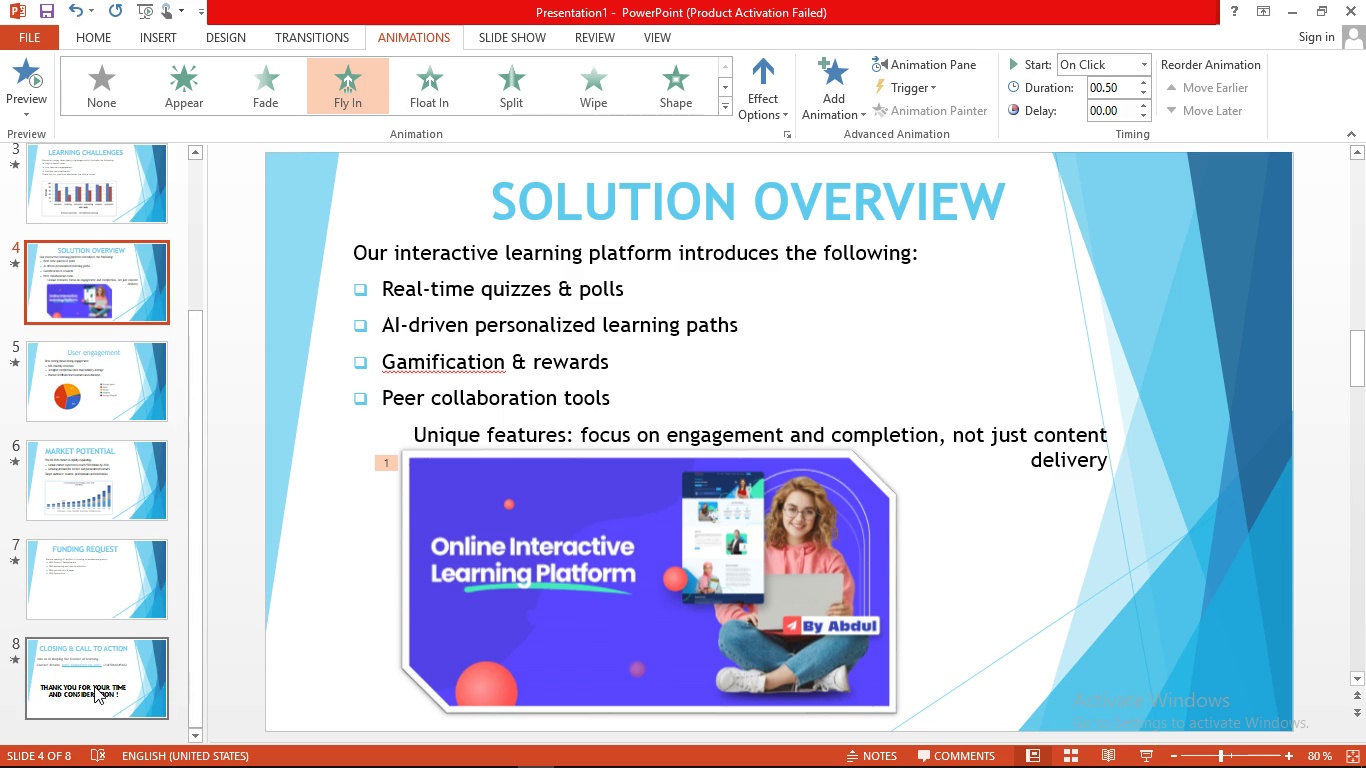 
left_click([94, 686])
 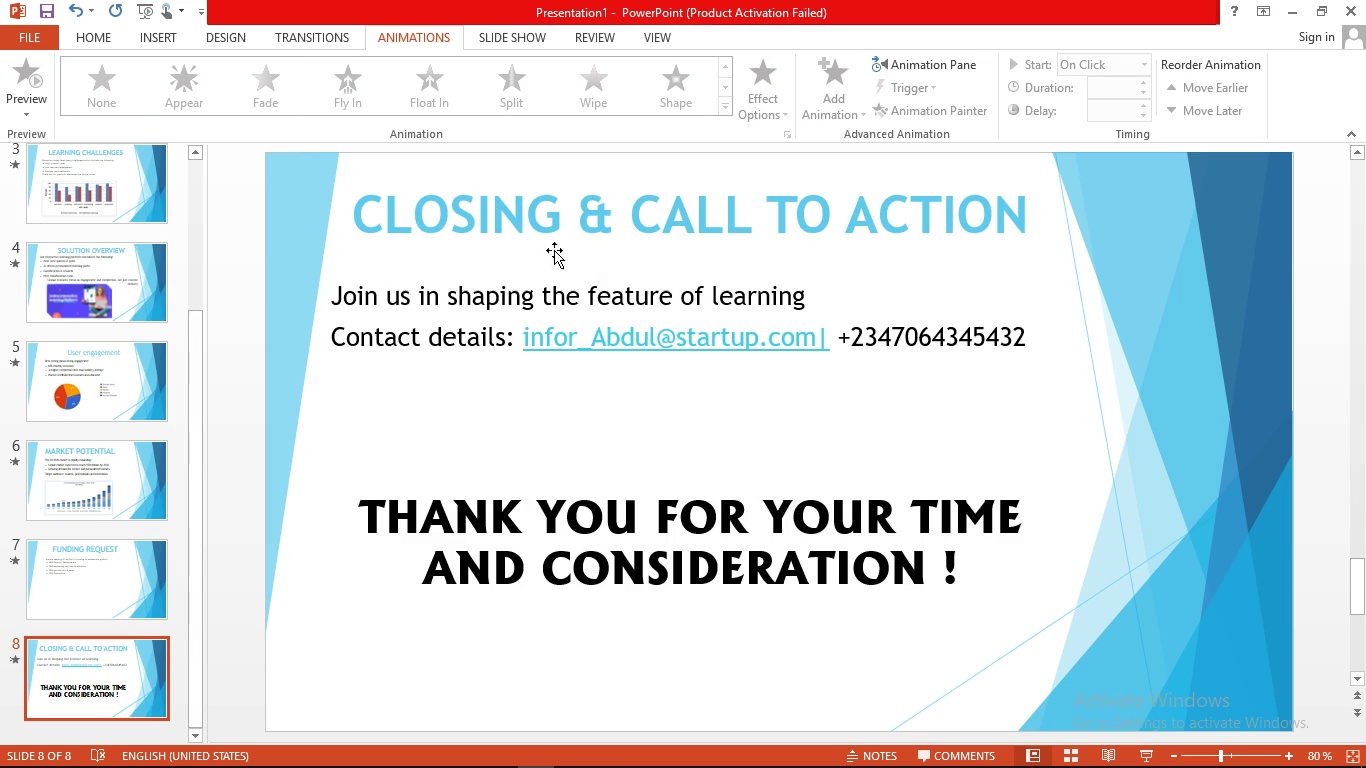 
left_click([555, 216])
 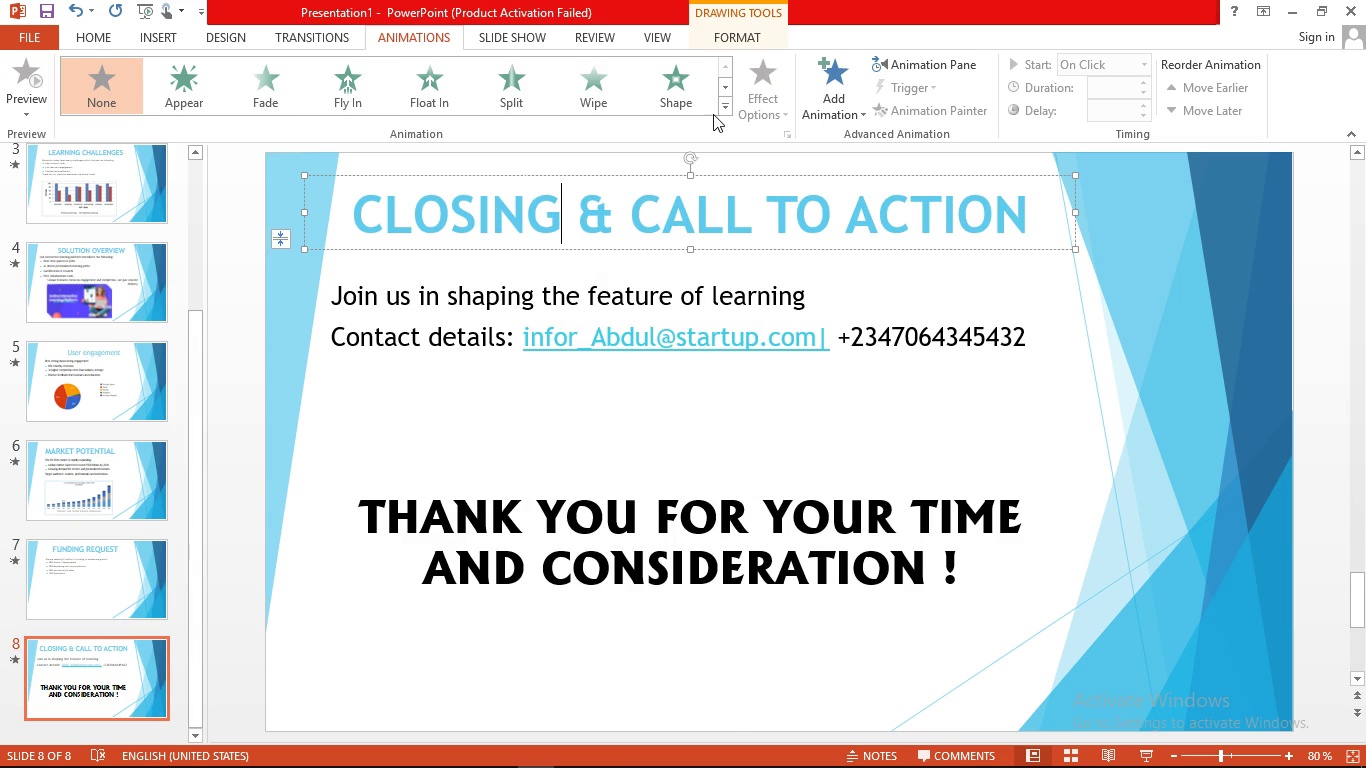 
left_click([720, 111])
 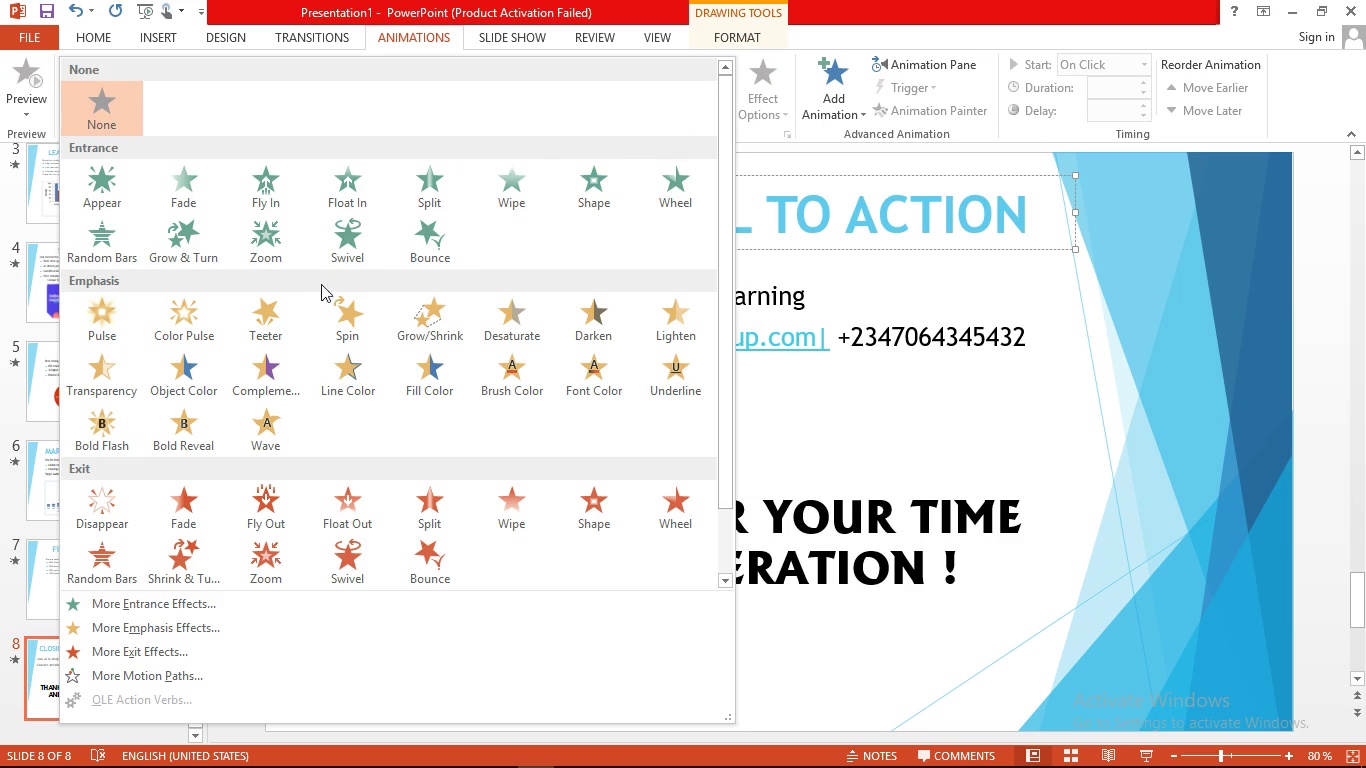 
left_click([174, 302])
 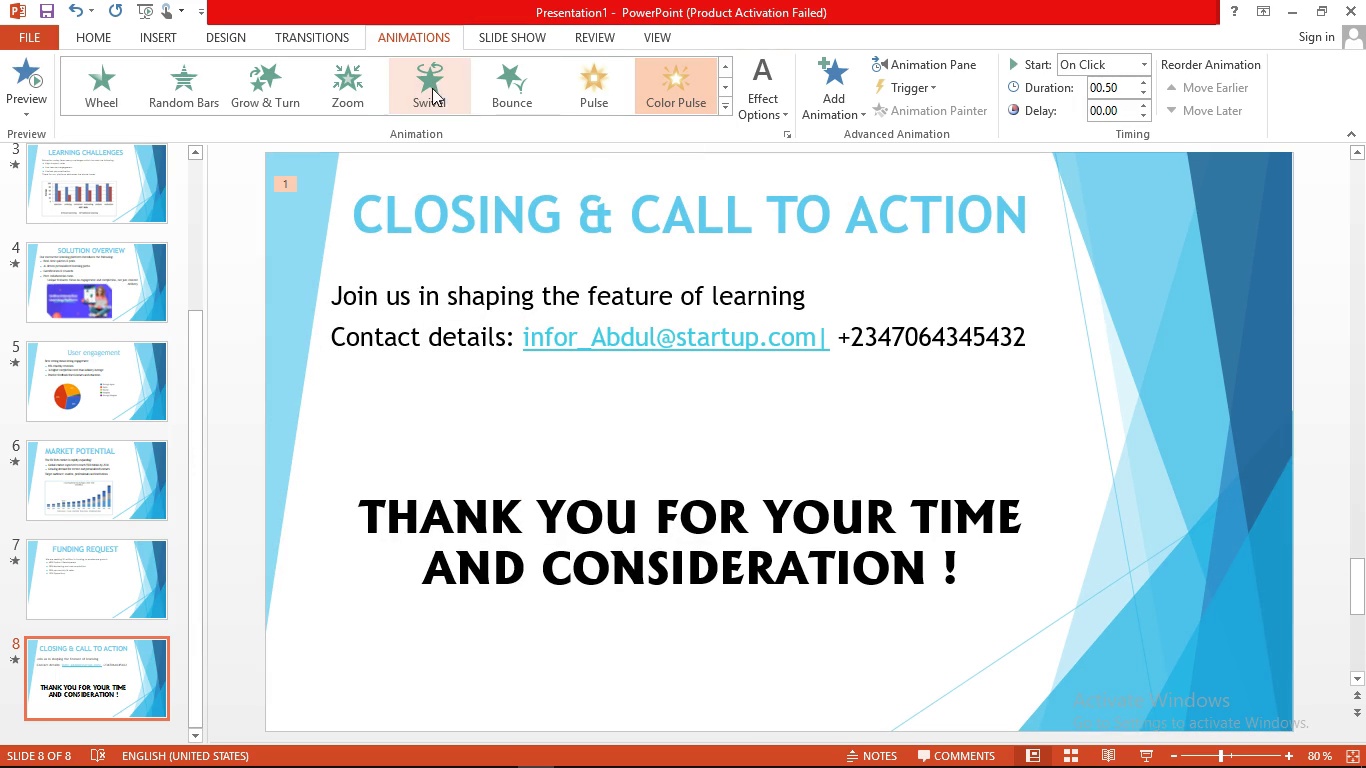 
left_click([352, 89])
 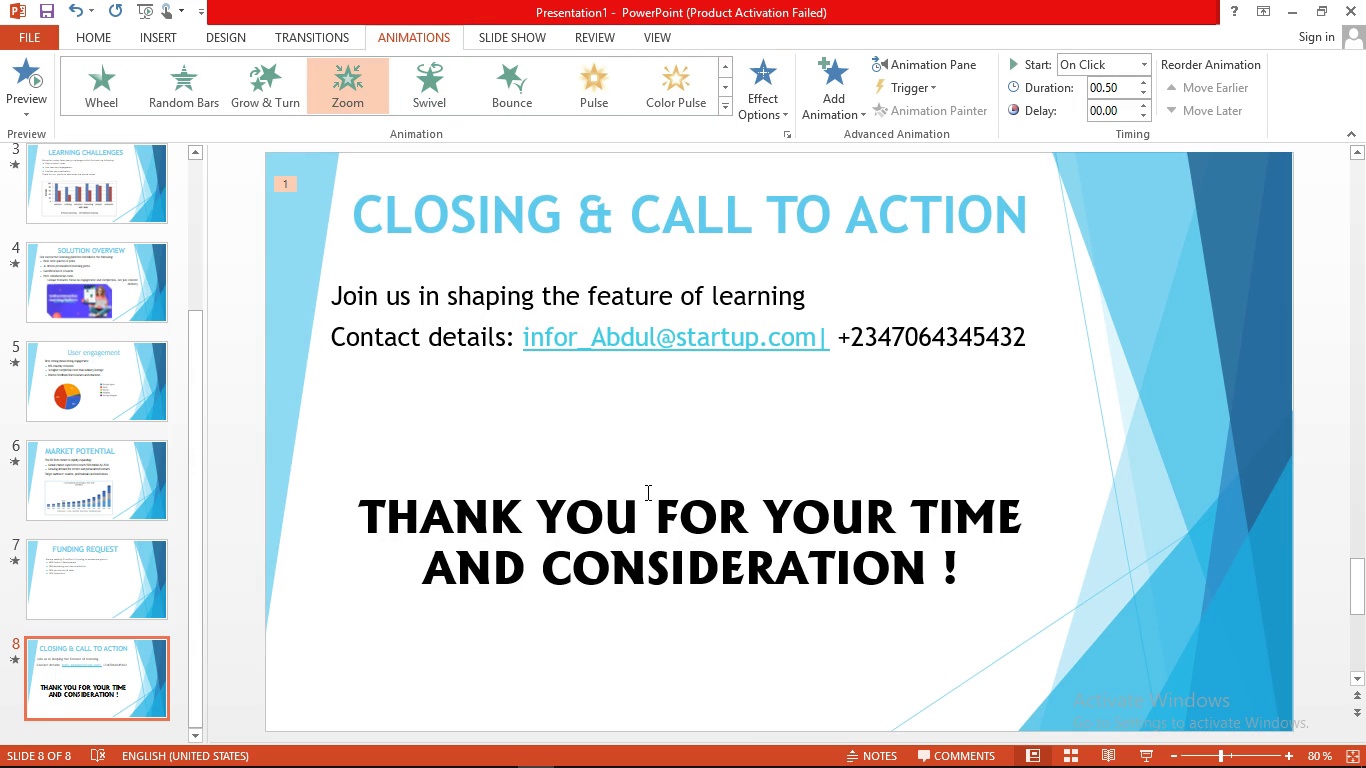 
left_click([647, 486])
 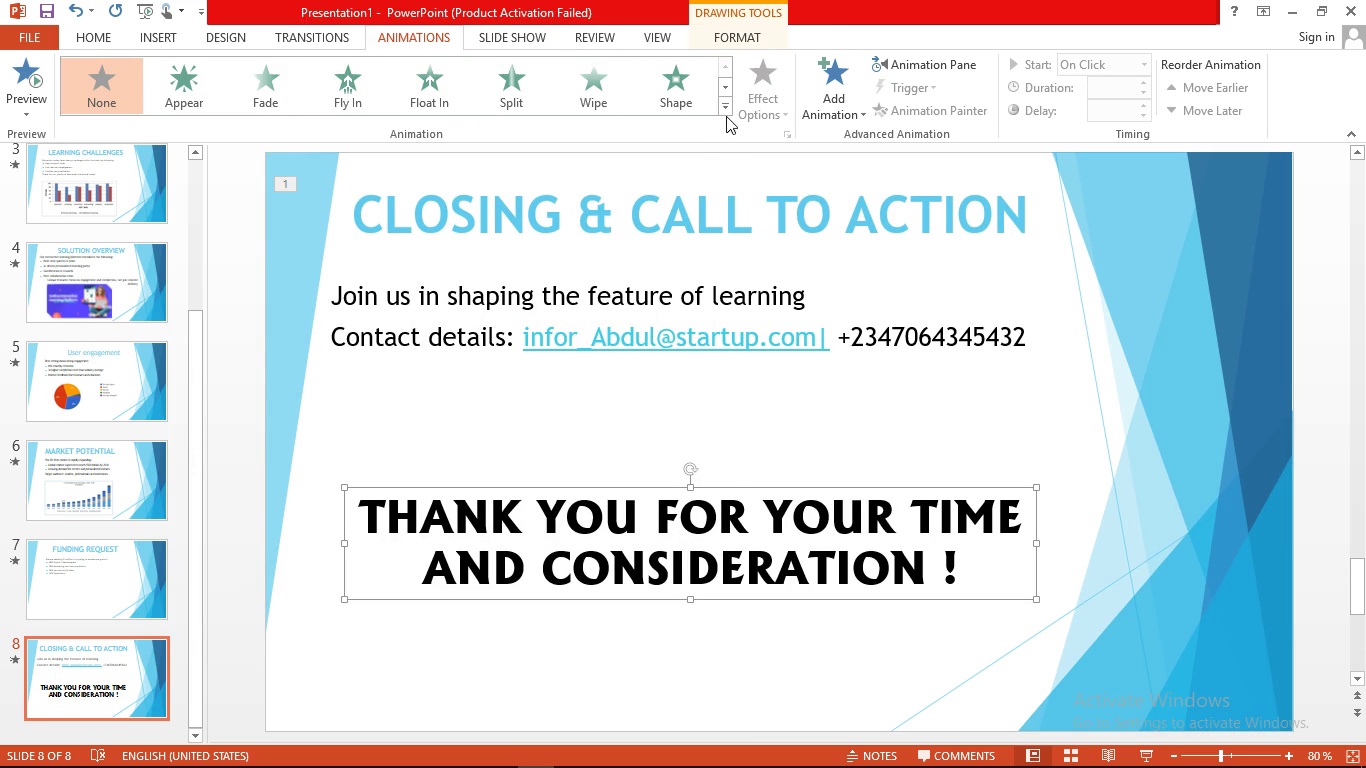 
left_click([727, 106])
 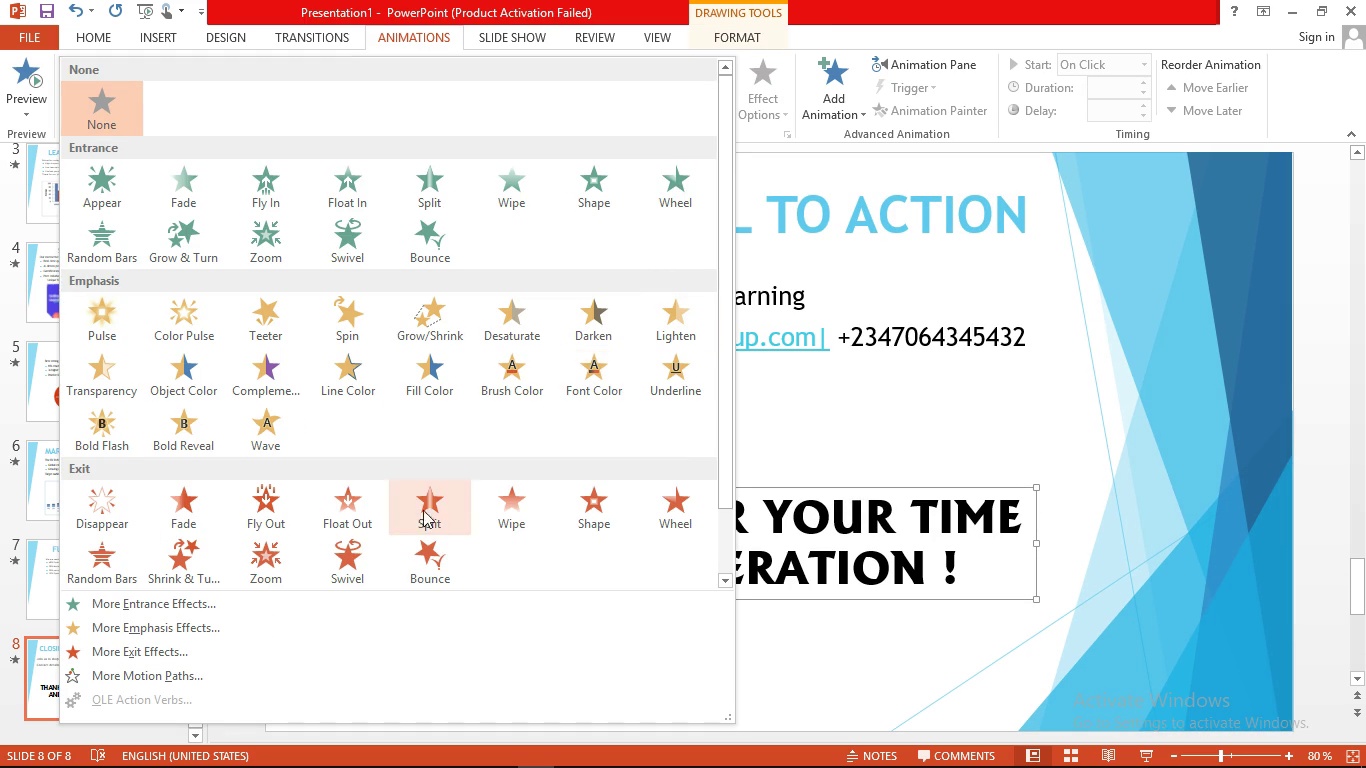 
left_click([431, 549])
 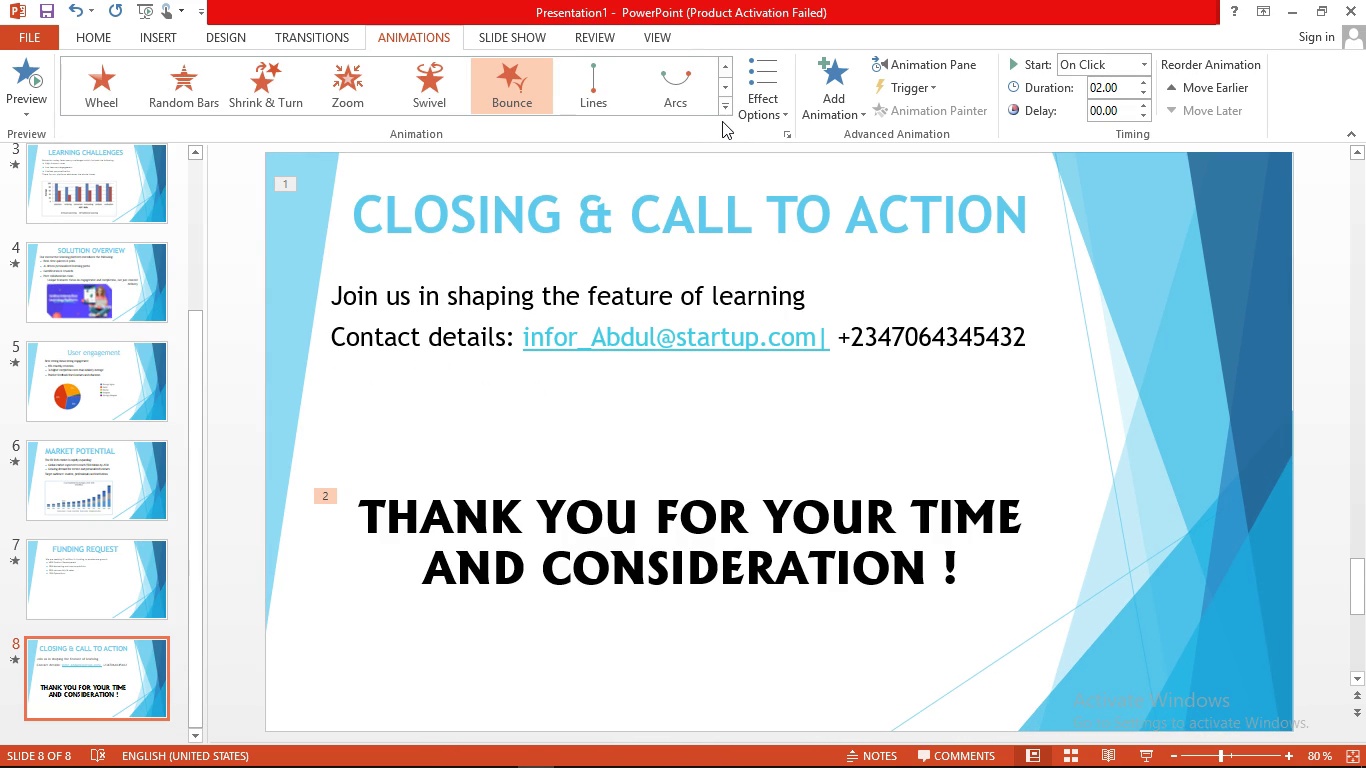 
left_click([724, 104])
 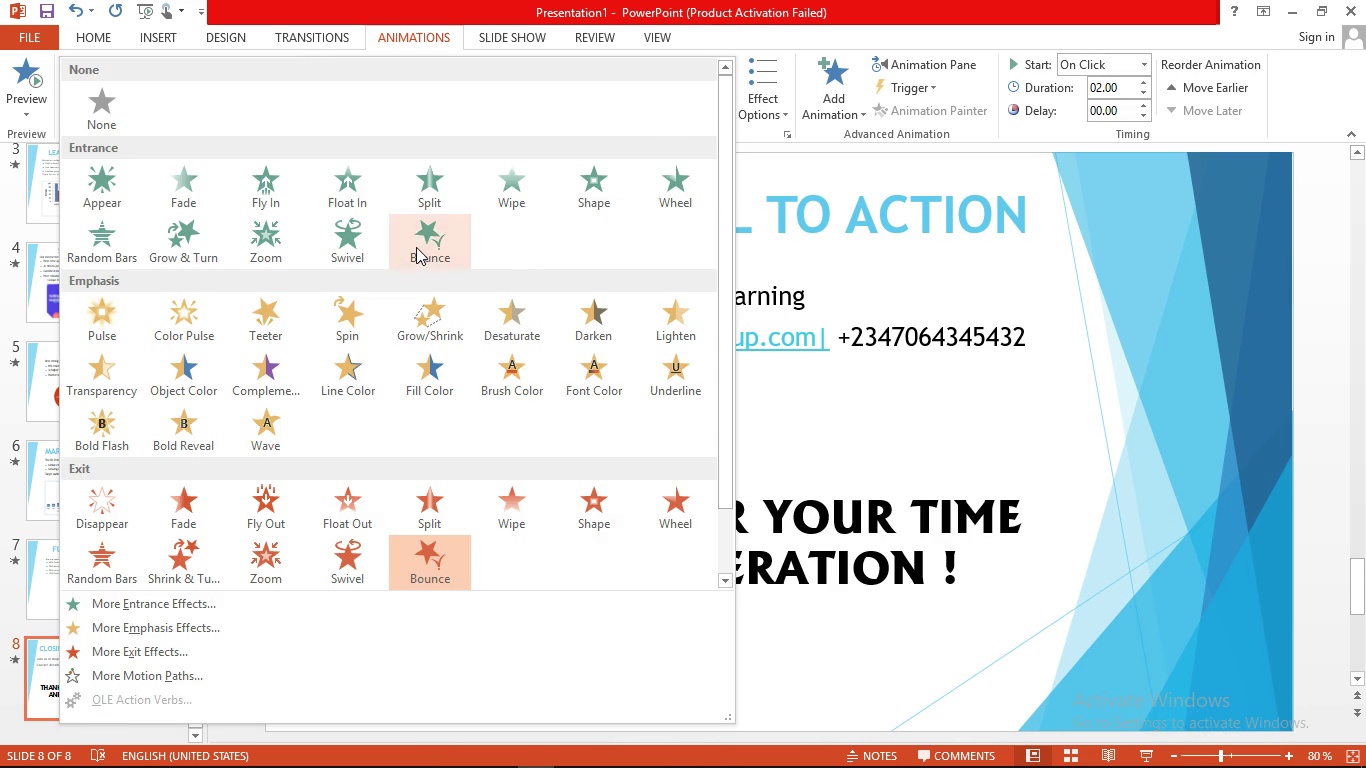 
left_click([417, 246])
 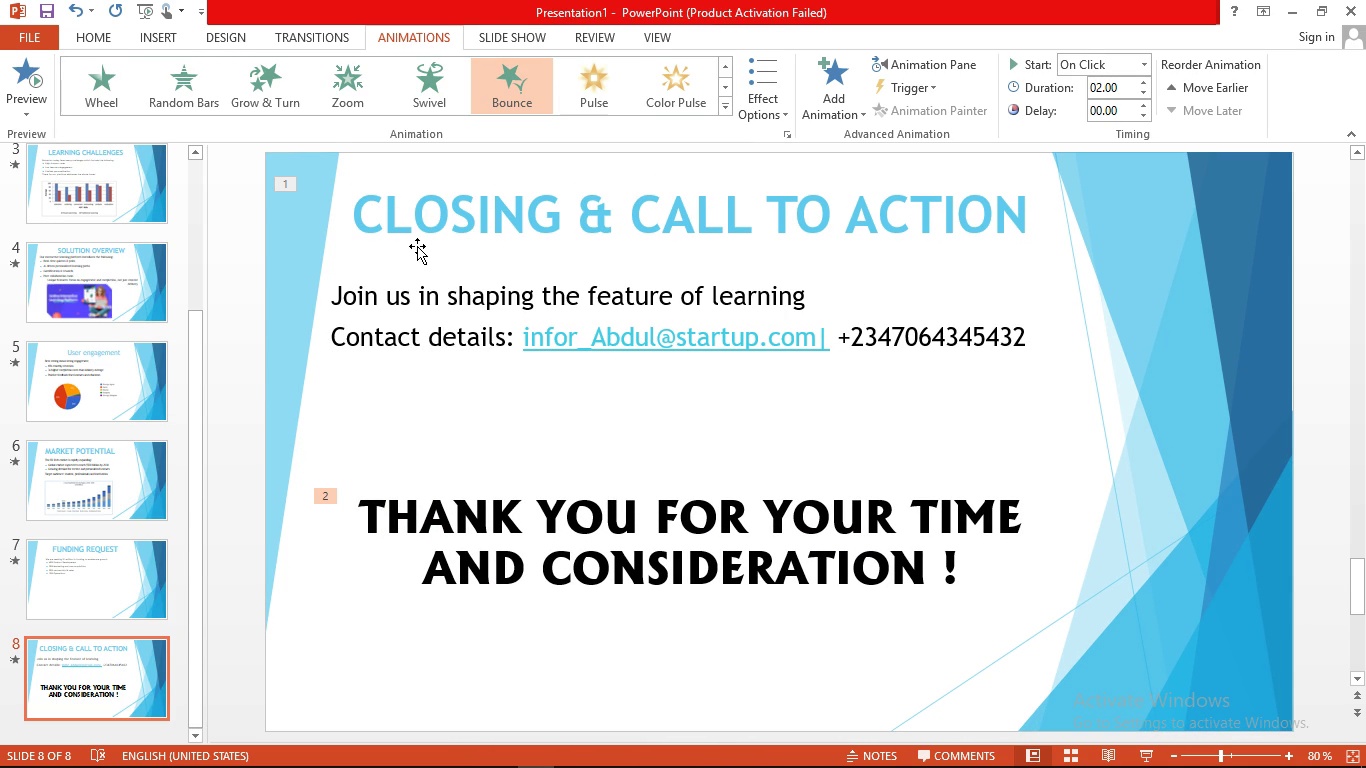 
wait(8.37)
 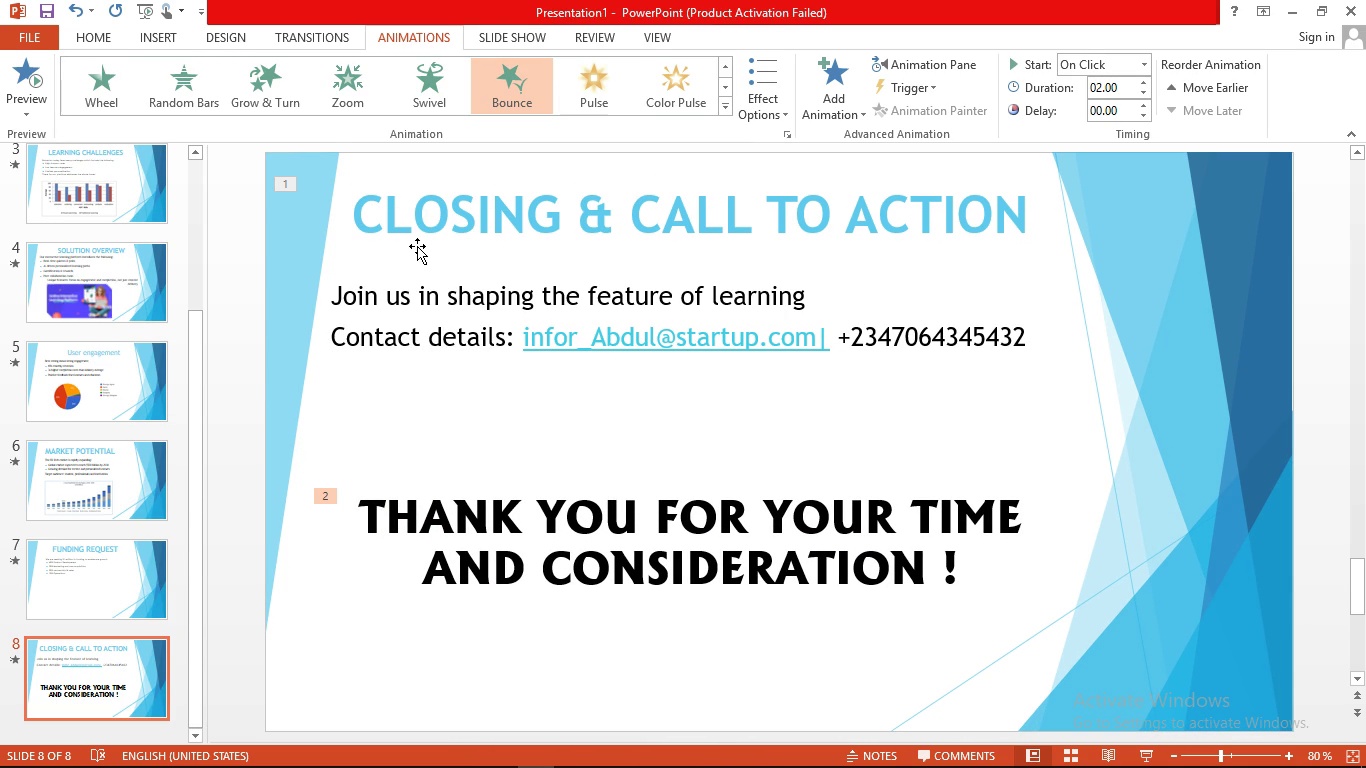 
double_click([196, 154])
 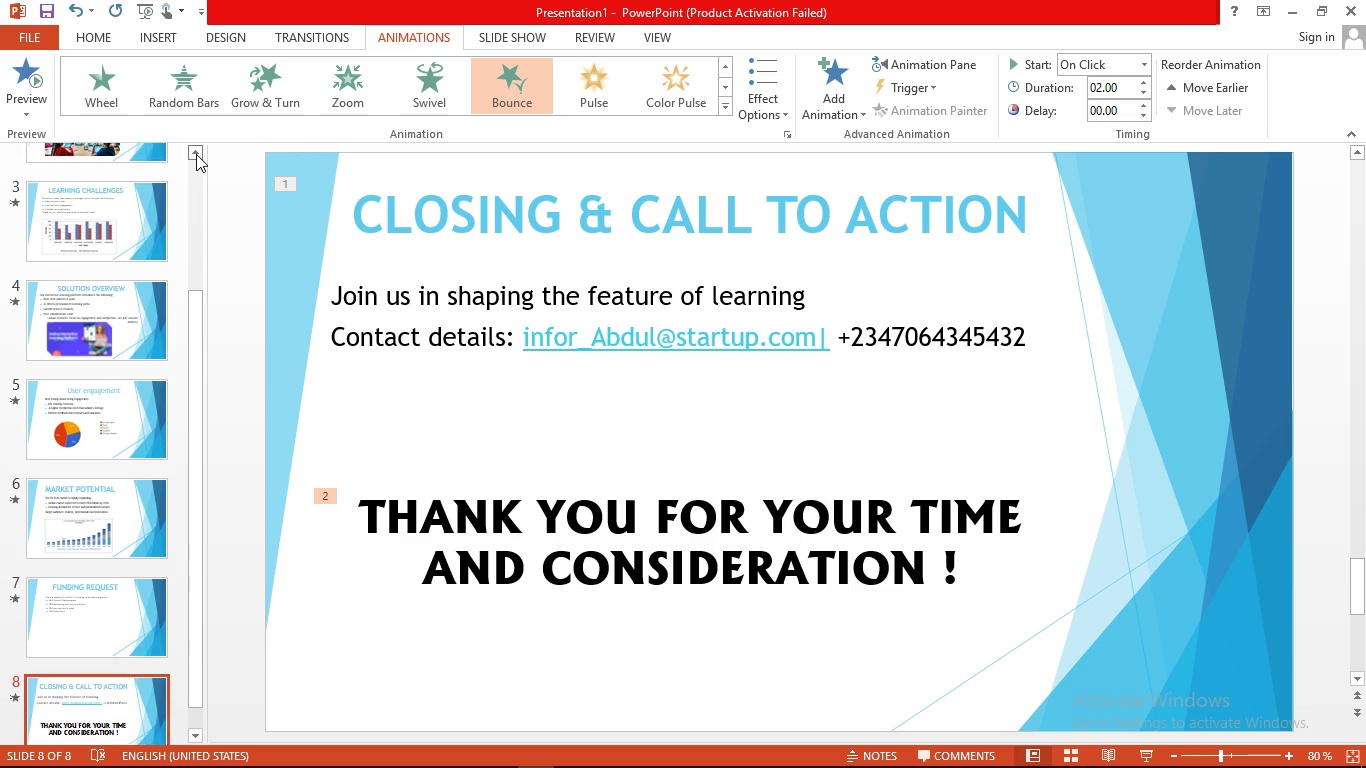 
triple_click([196, 154])
 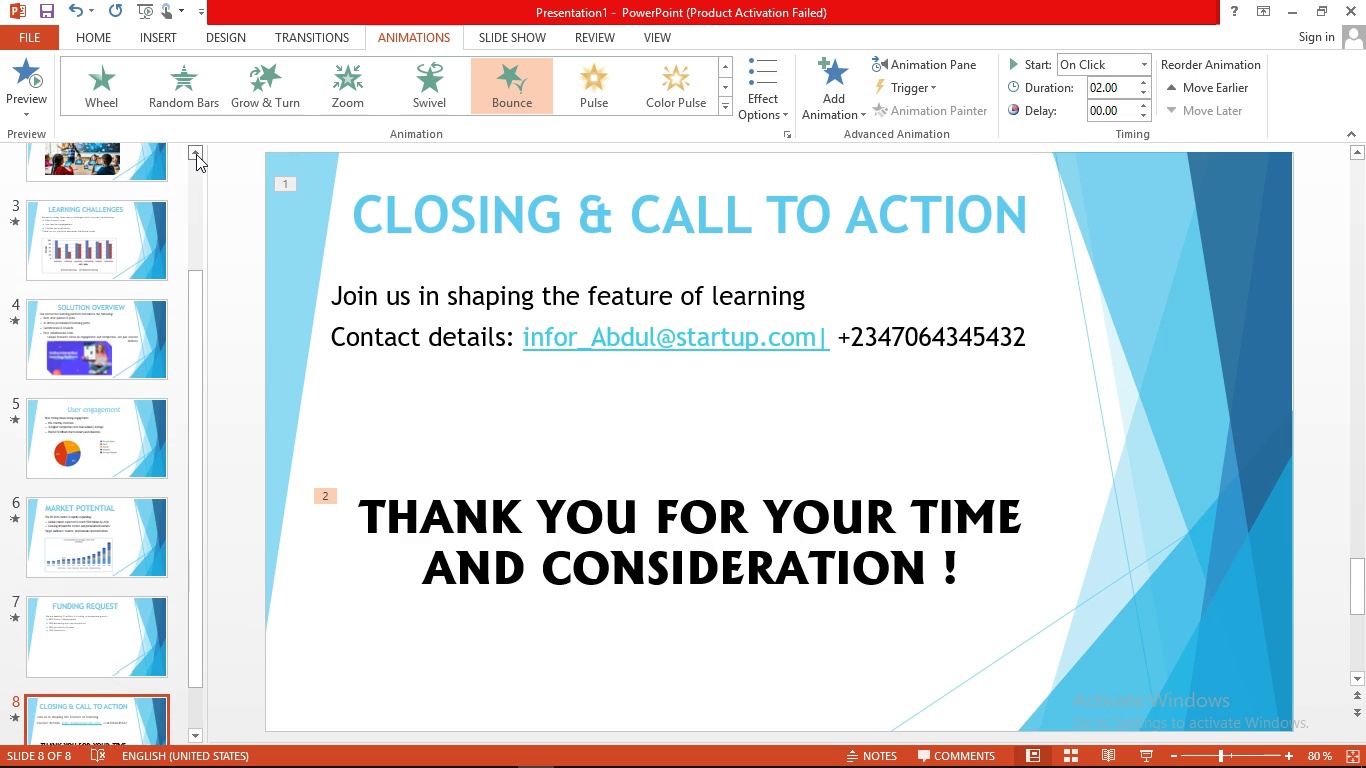 
triple_click([196, 154])
 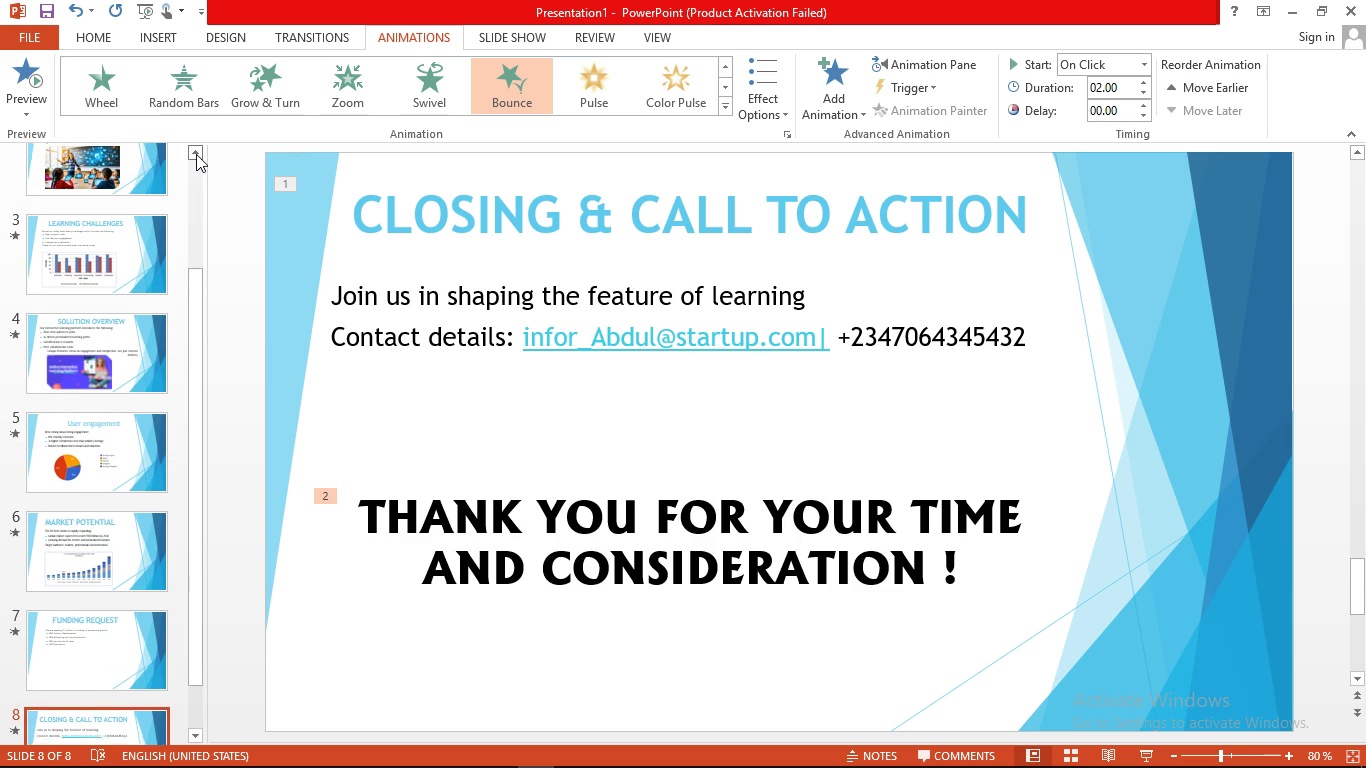 
triple_click([196, 154])
 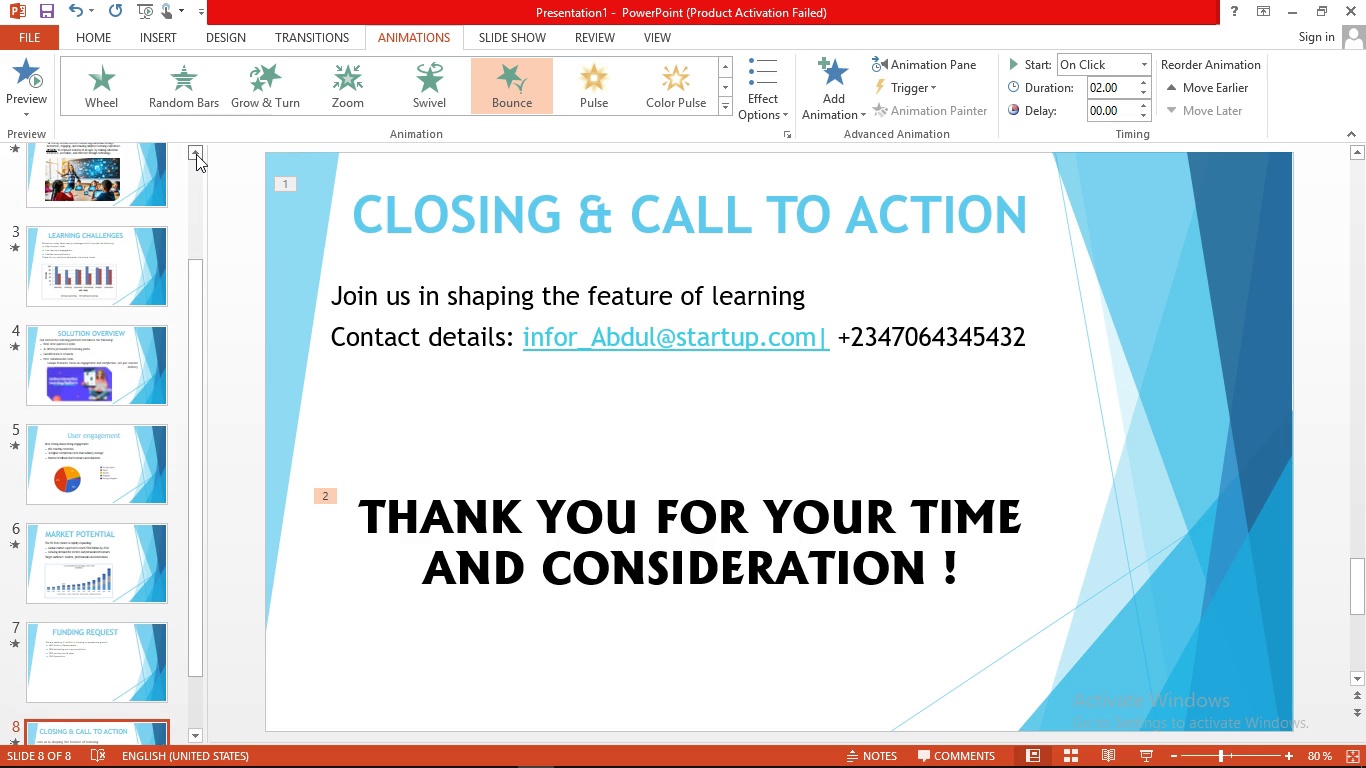 
triple_click([196, 154])
 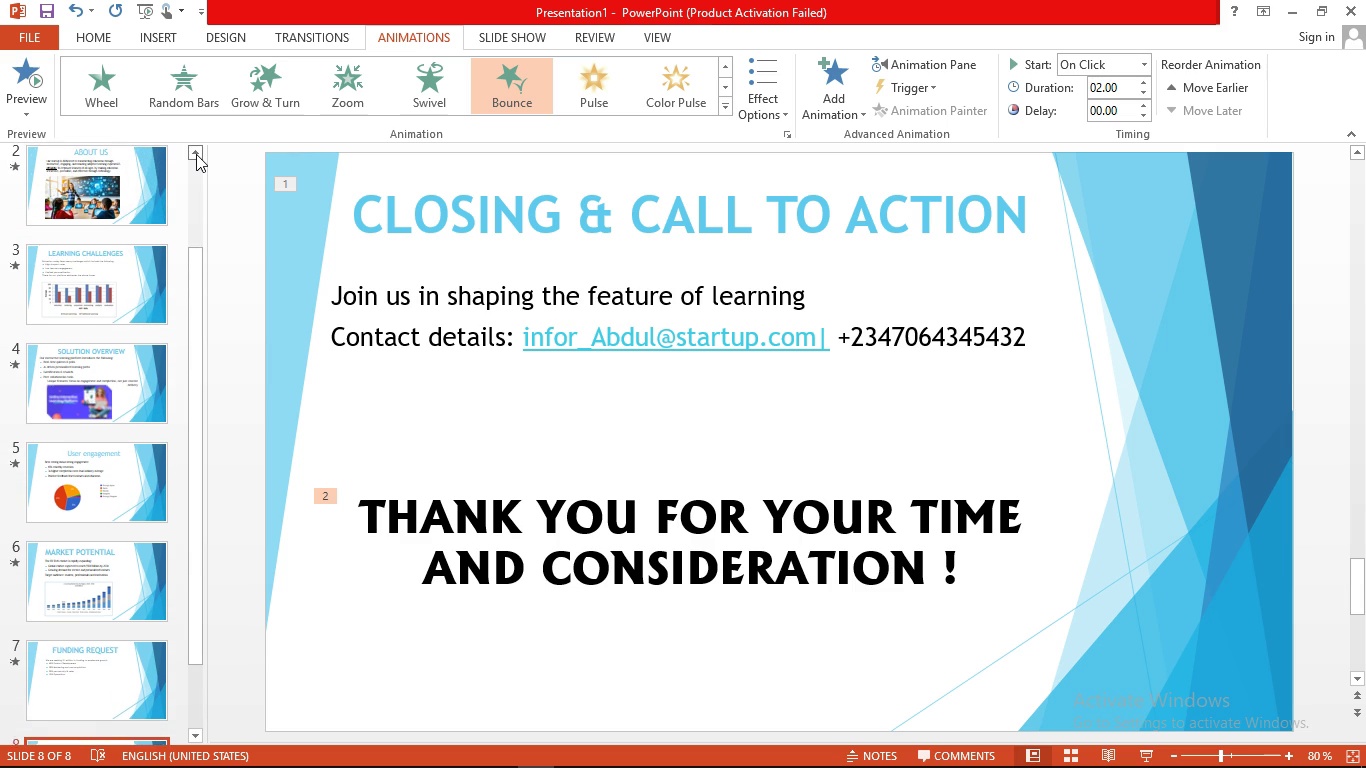 
triple_click([196, 154])
 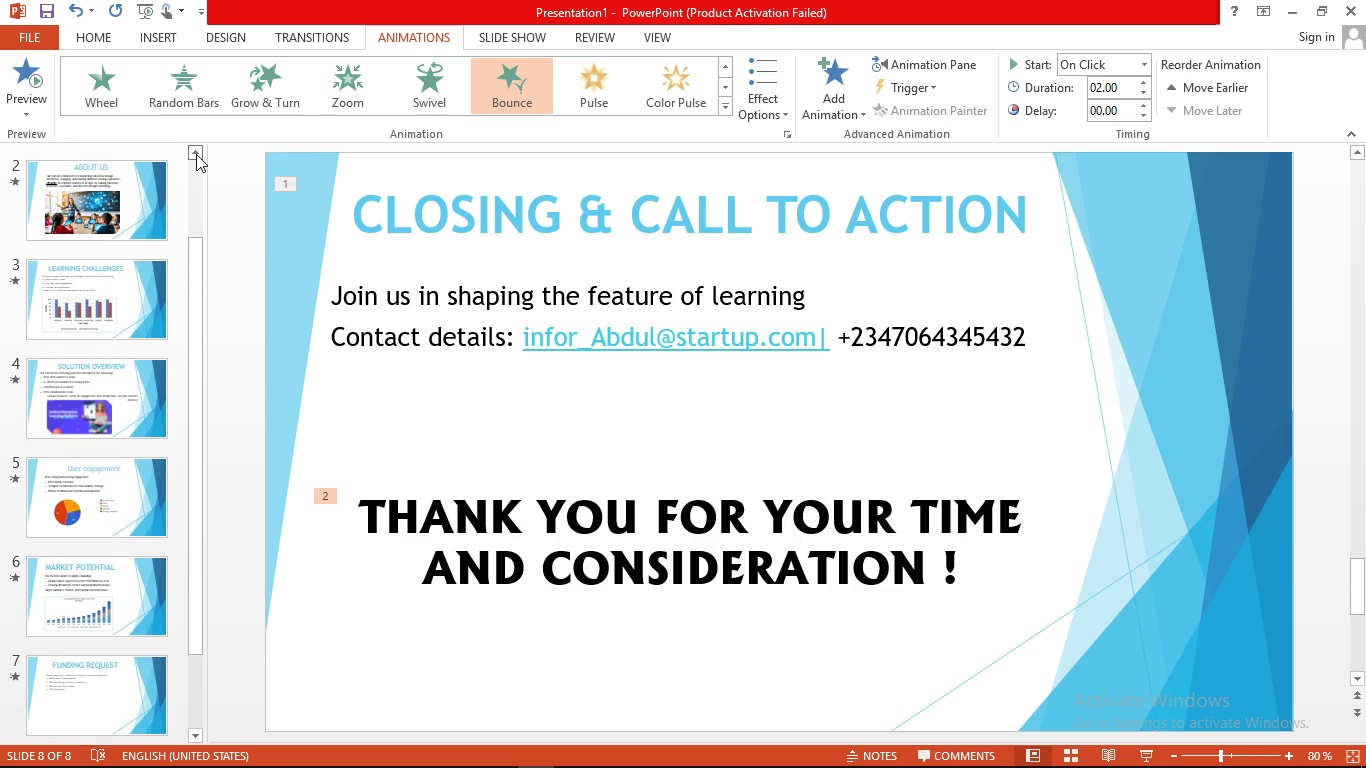 
triple_click([196, 154])
 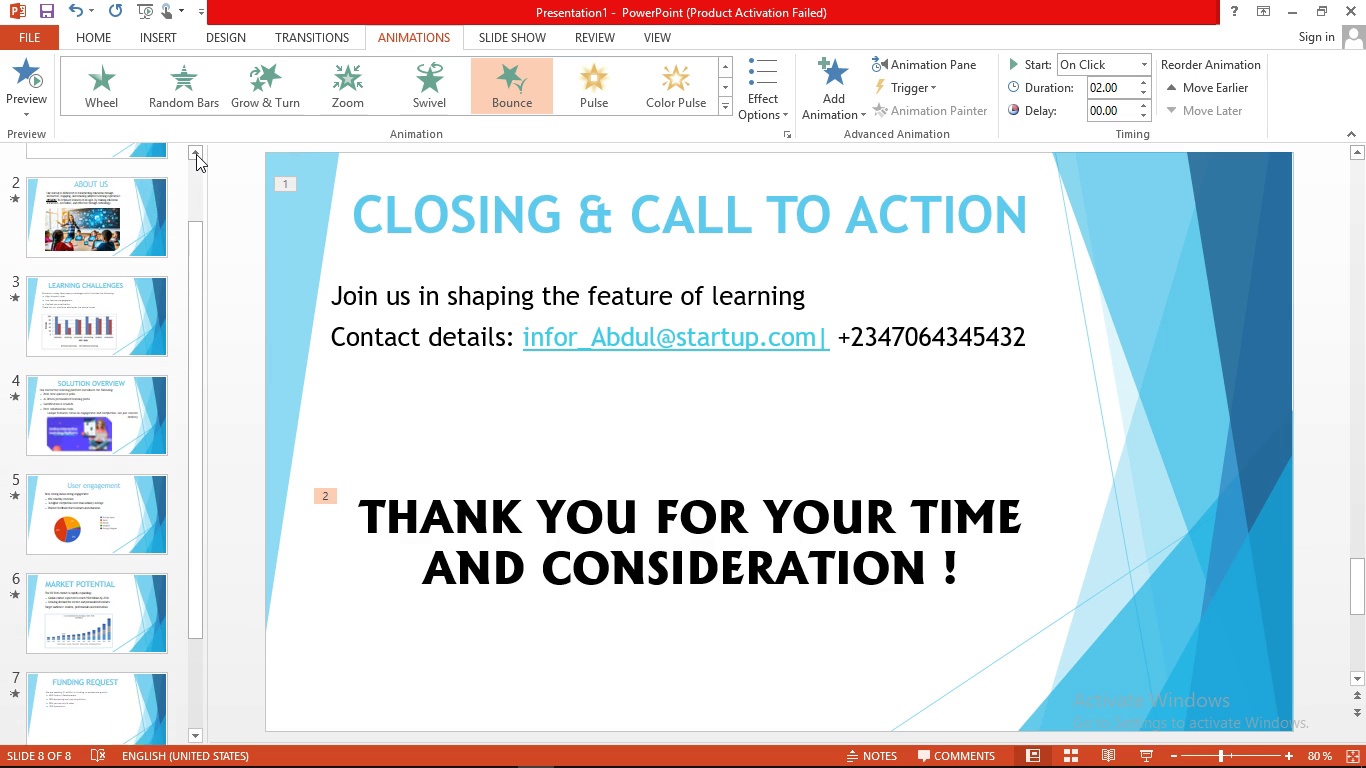 
triple_click([196, 154])
 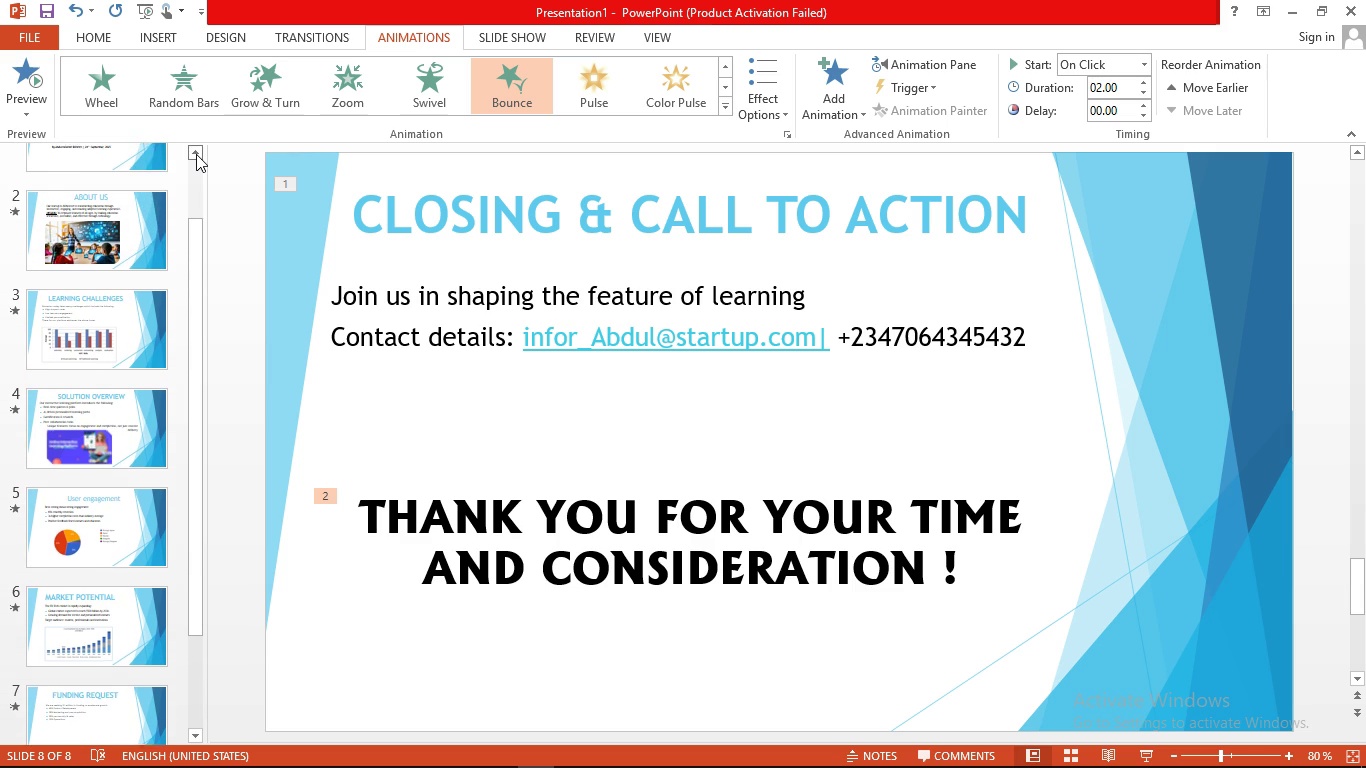 
triple_click([196, 154])
 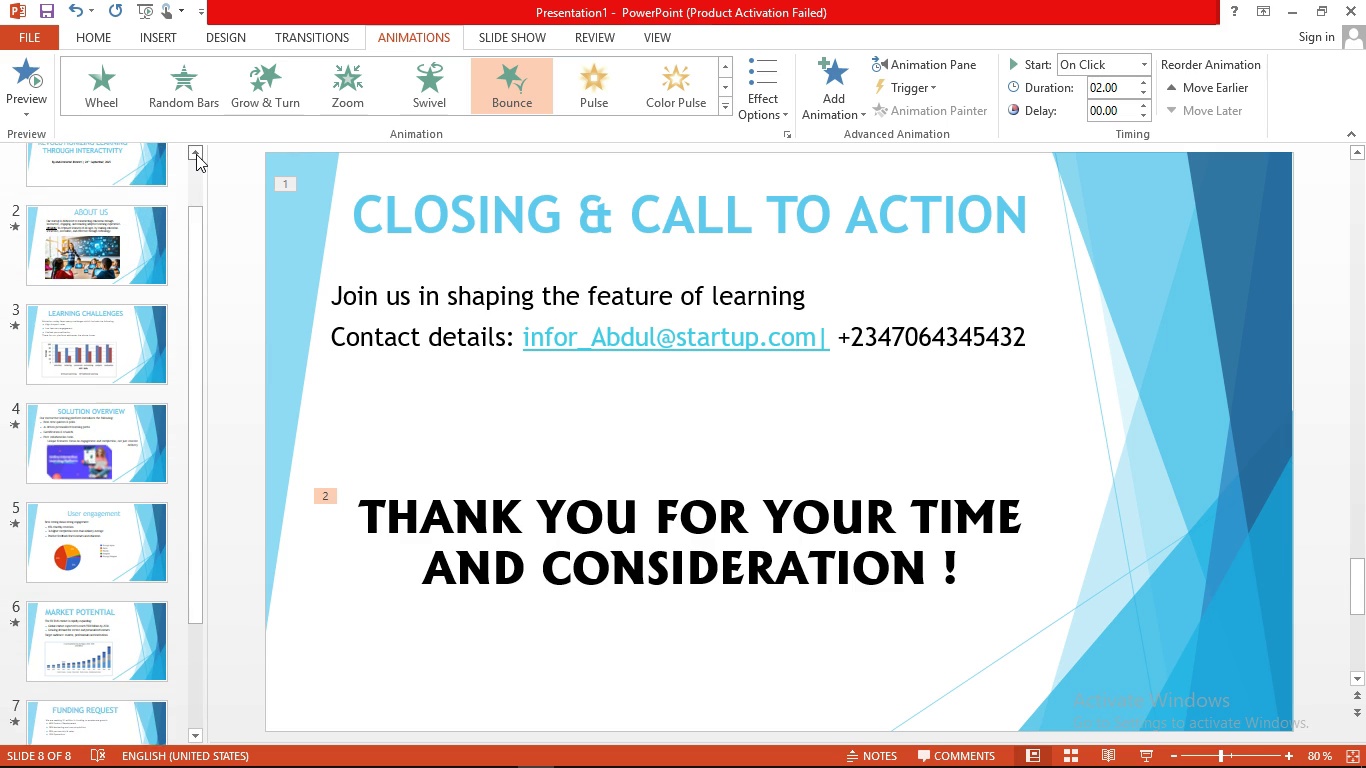 
triple_click([196, 154])
 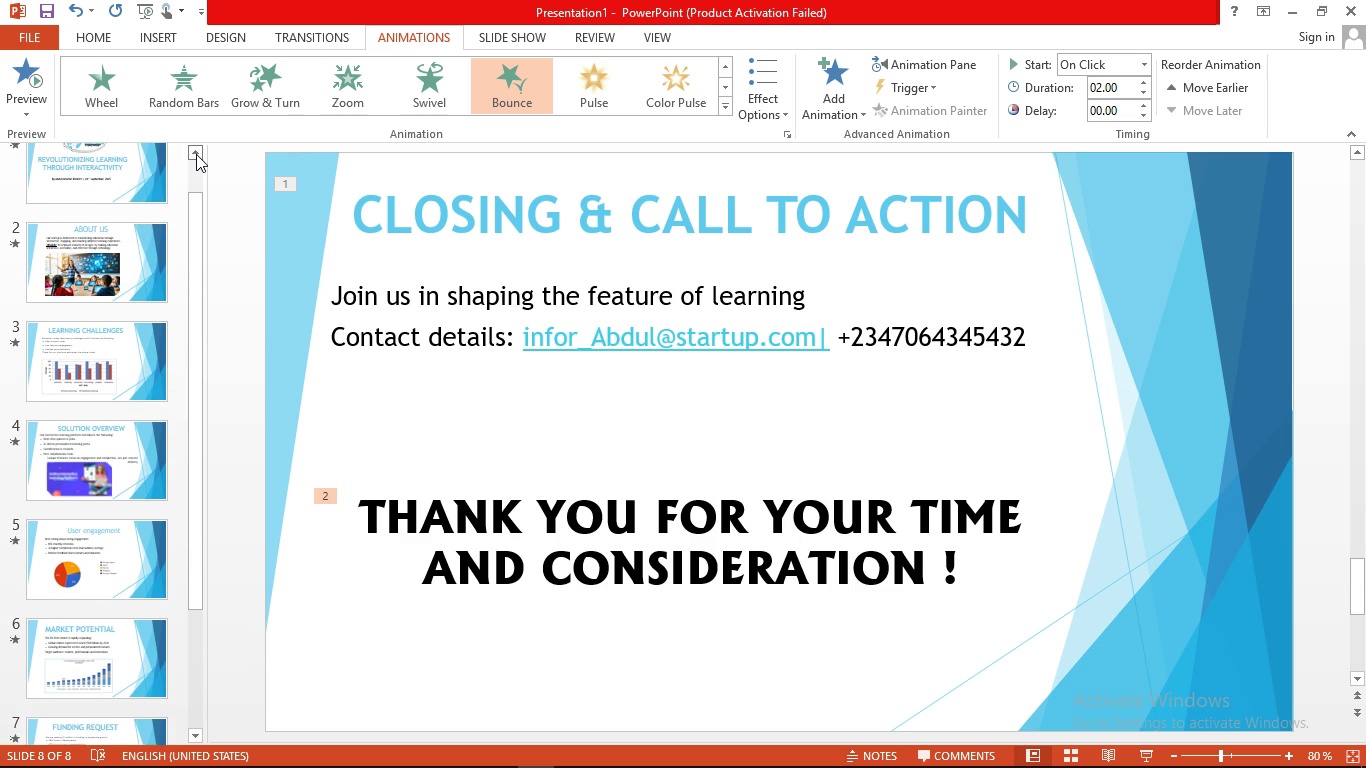 
triple_click([196, 154])
 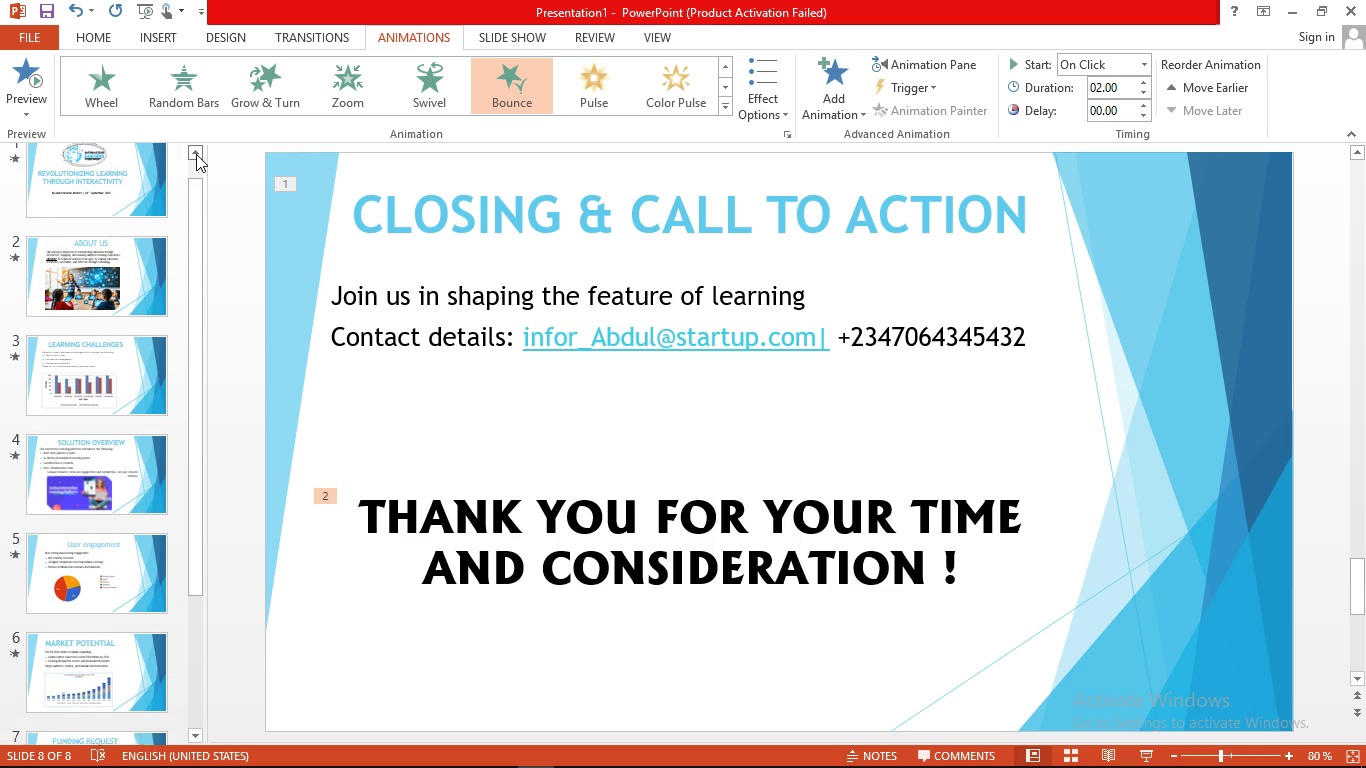 
triple_click([196, 154])
 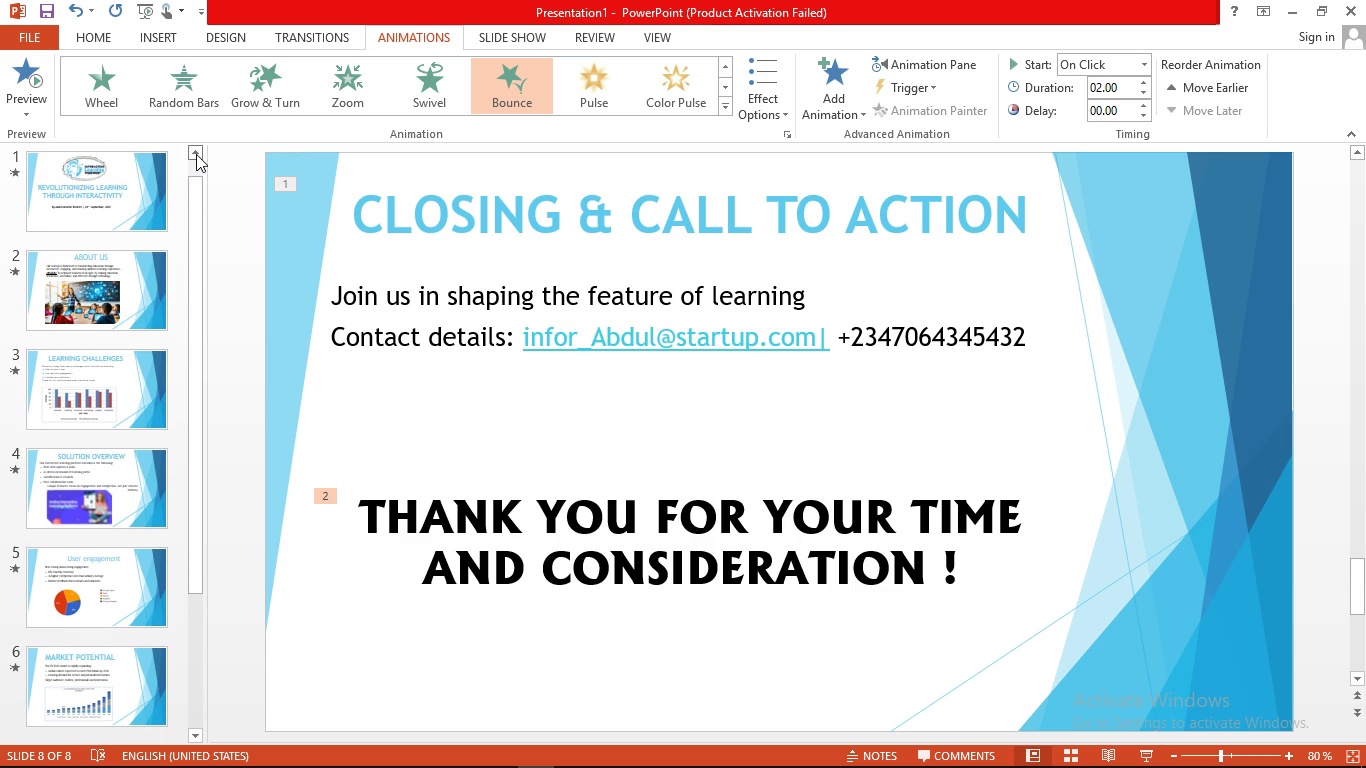 
triple_click([196, 154])
 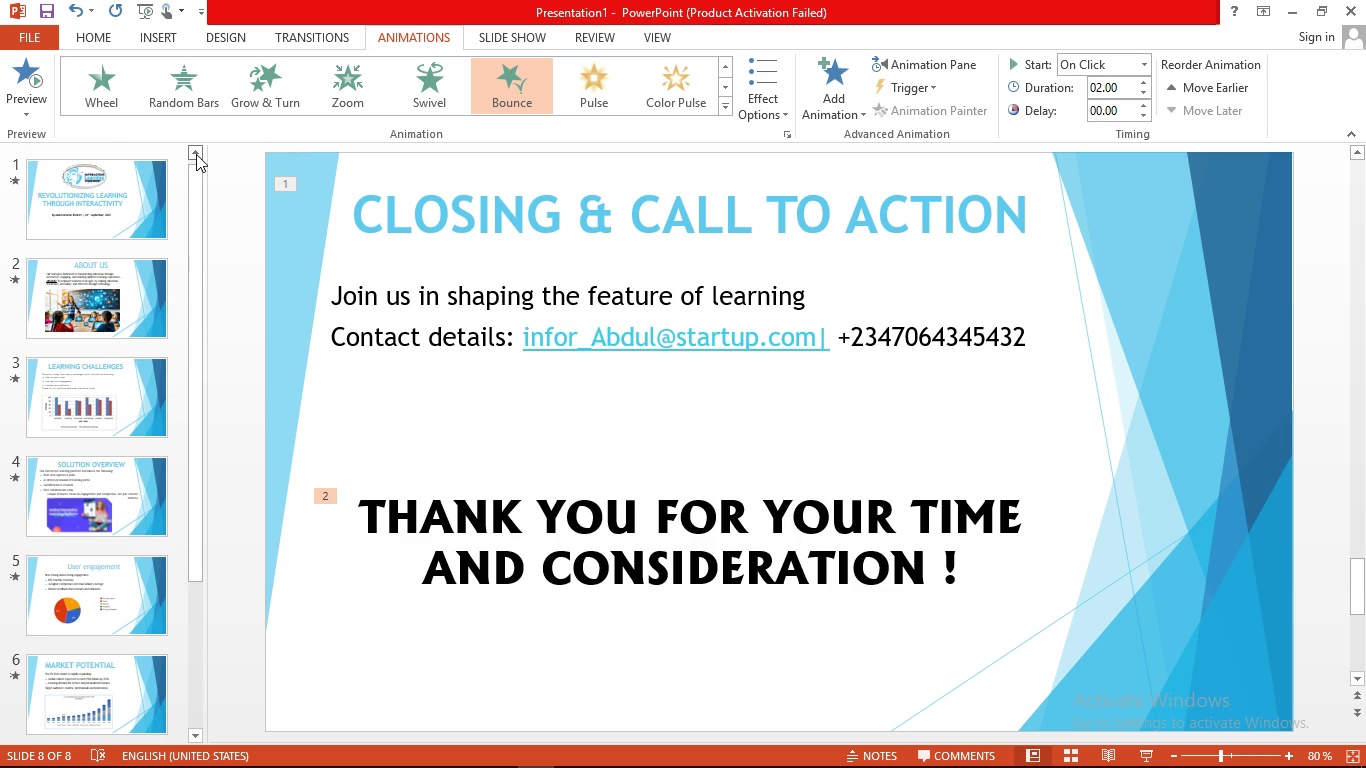 
triple_click([196, 154])
 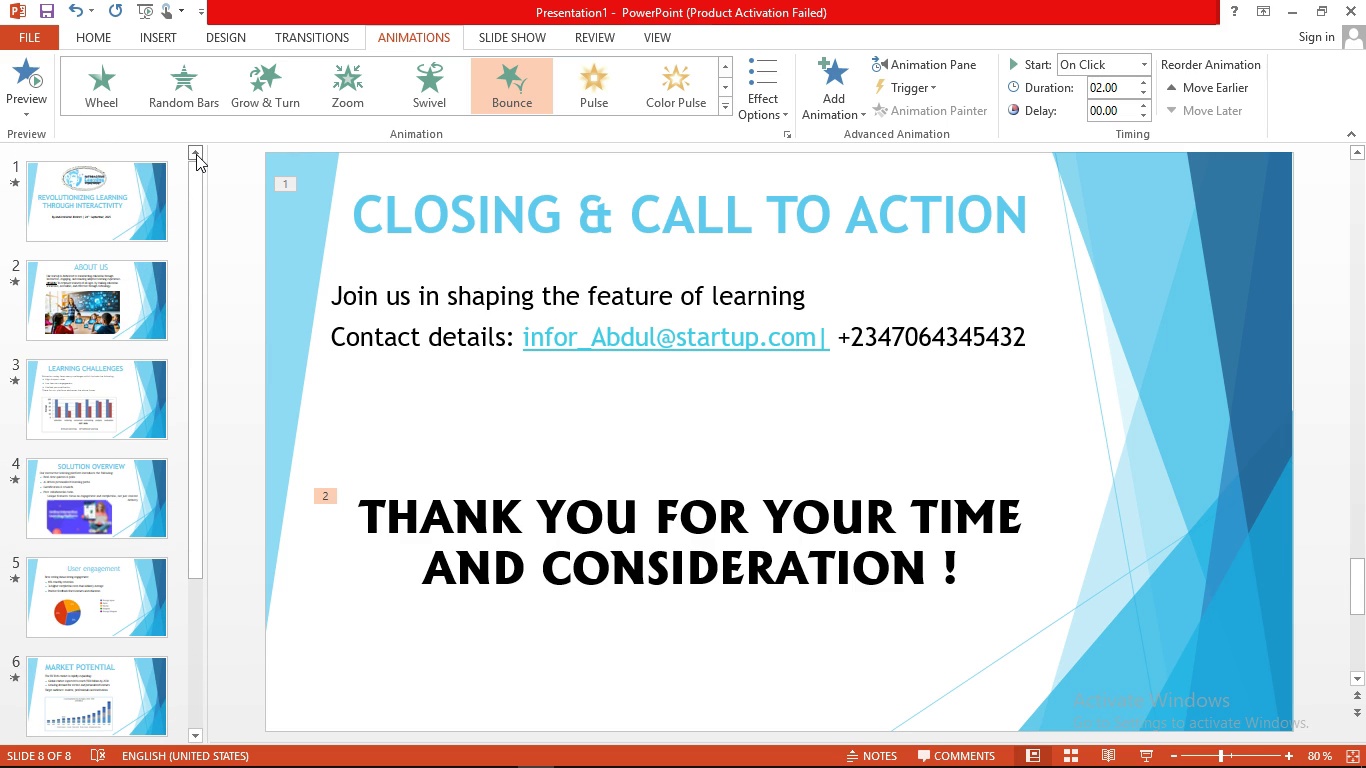 
triple_click([196, 154])
 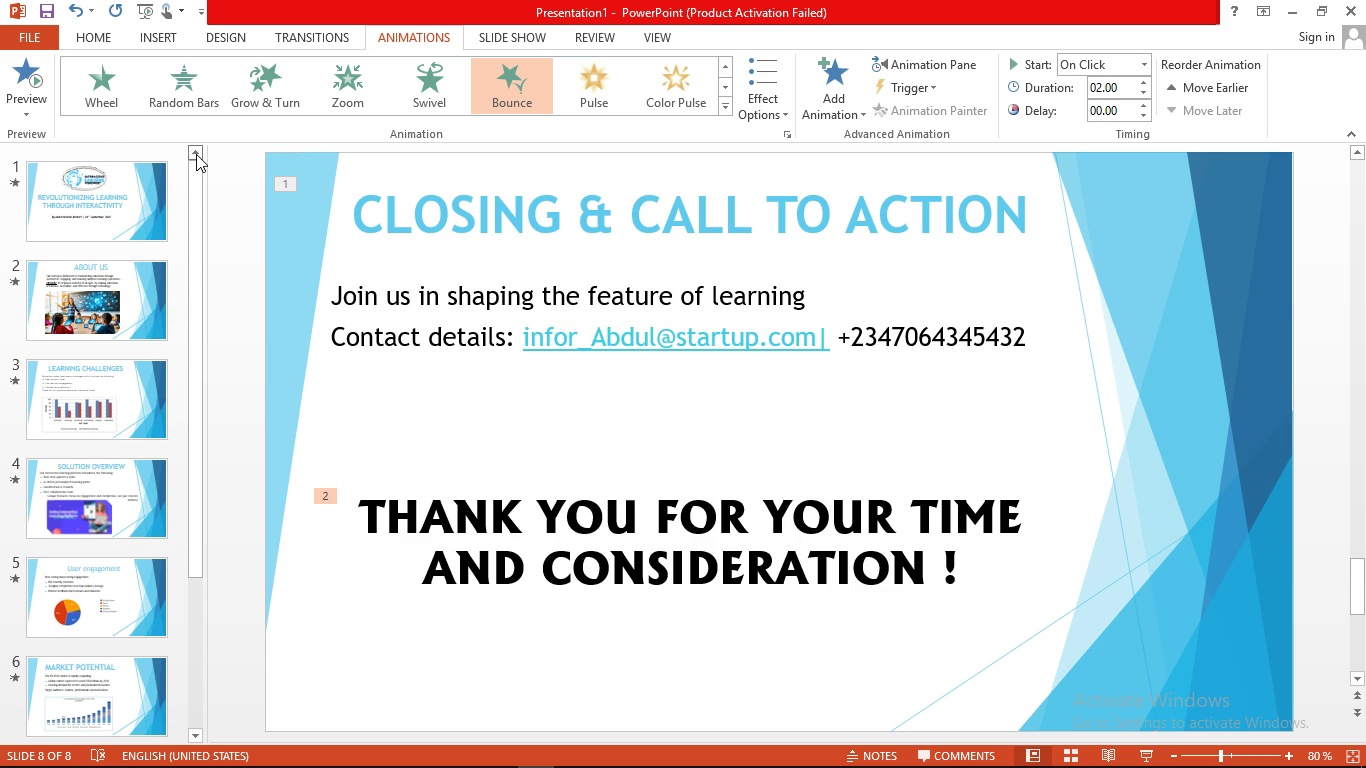 
triple_click([196, 154])
 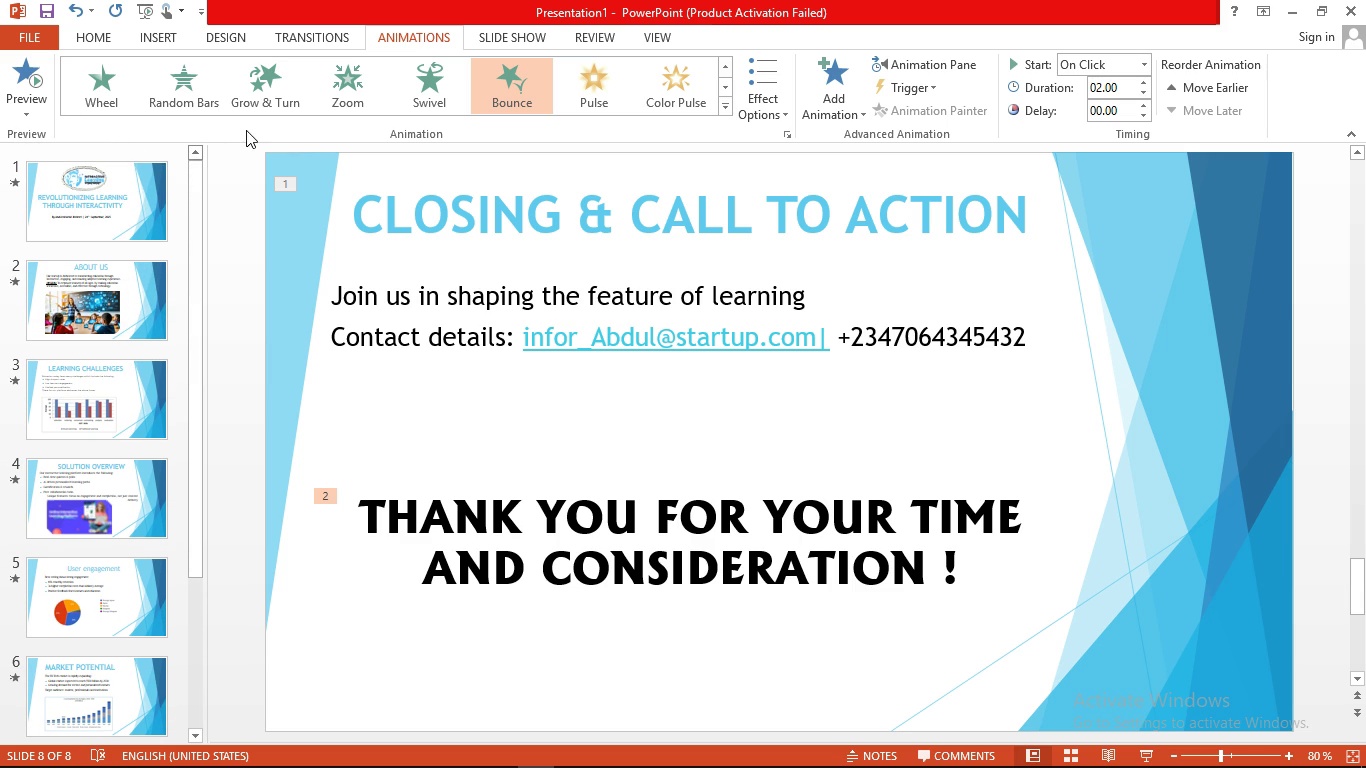 
wait(11.1)
 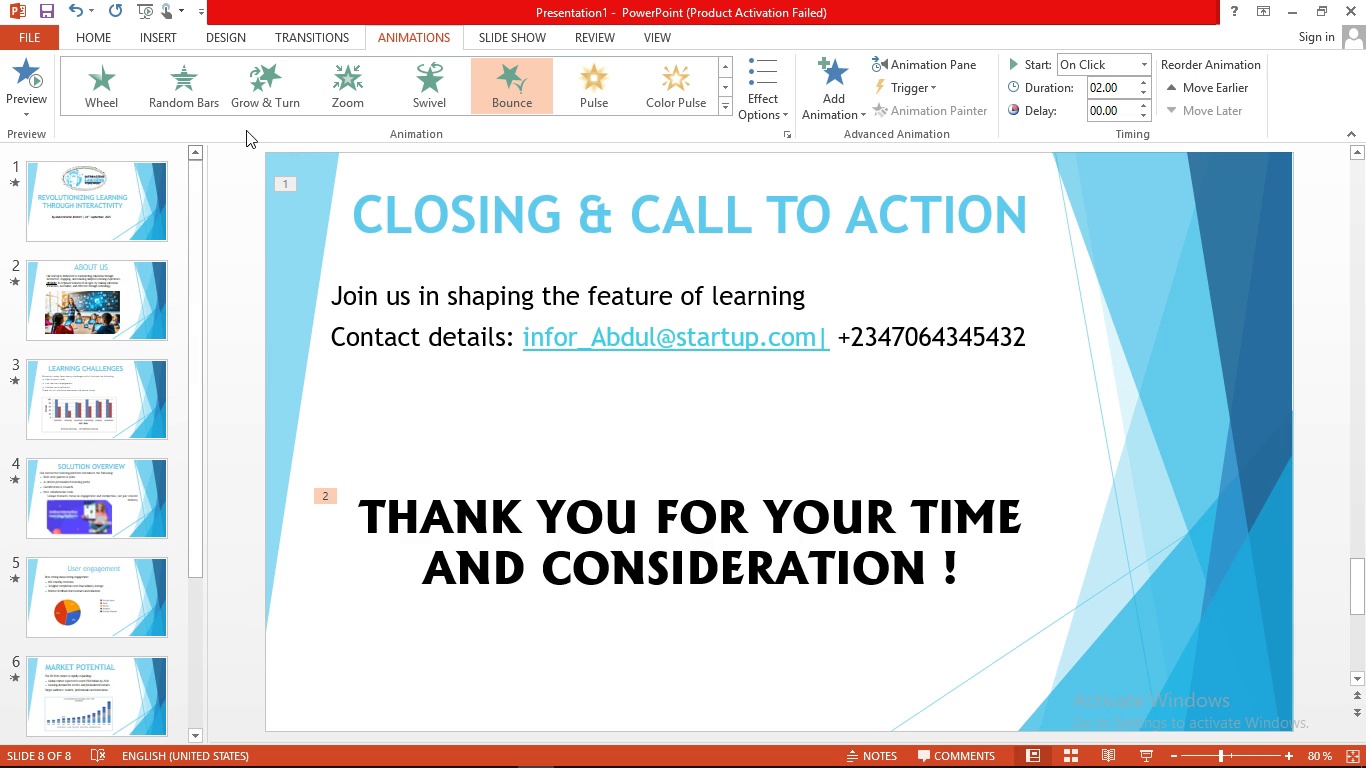 
left_click([489, 38])
 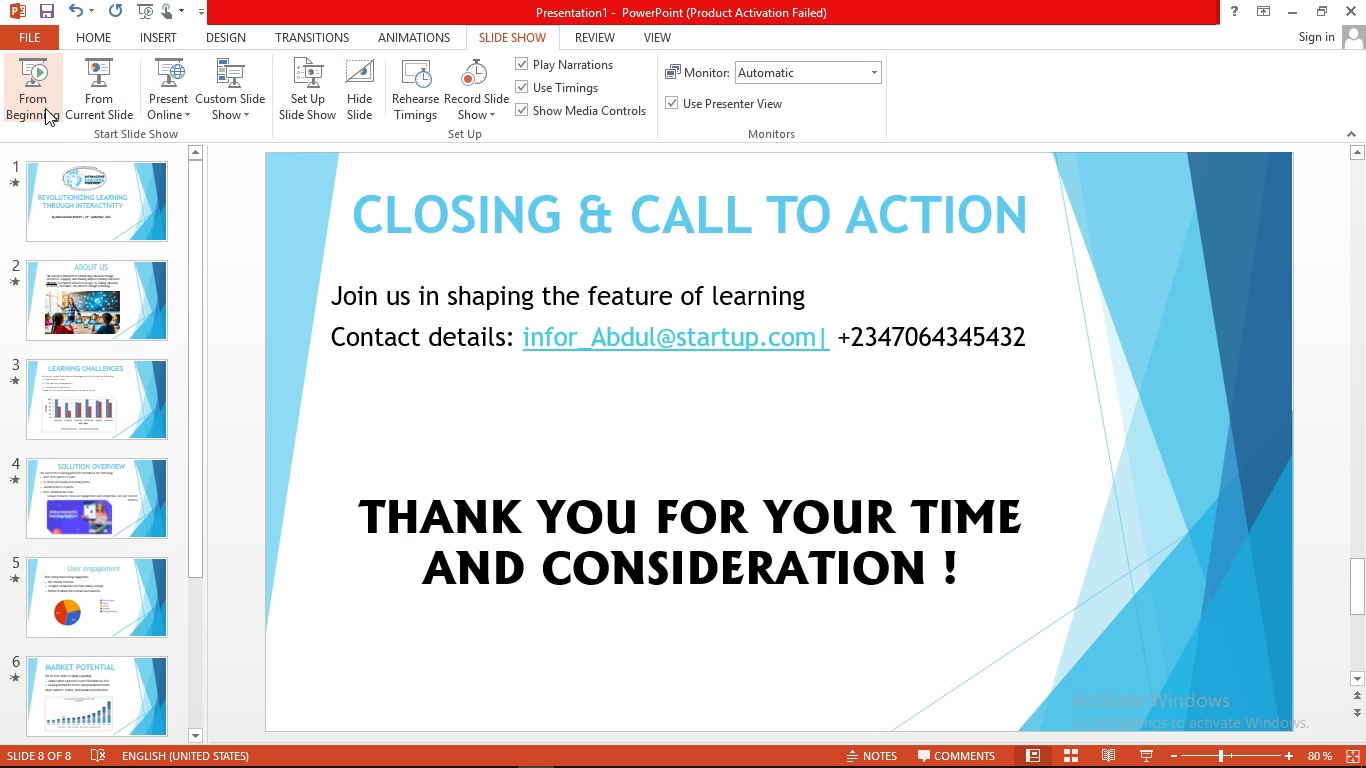 
left_click([45, 108])
 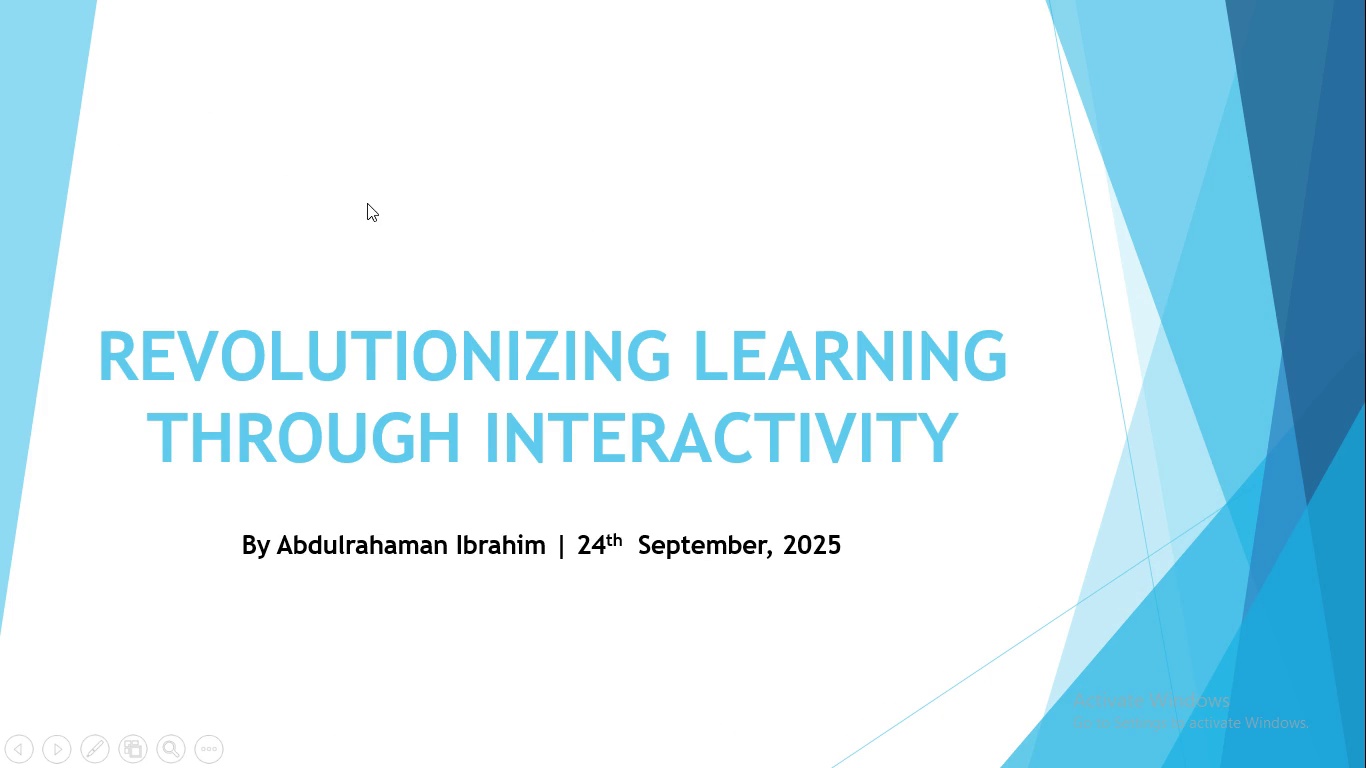 
wait(8.74)
 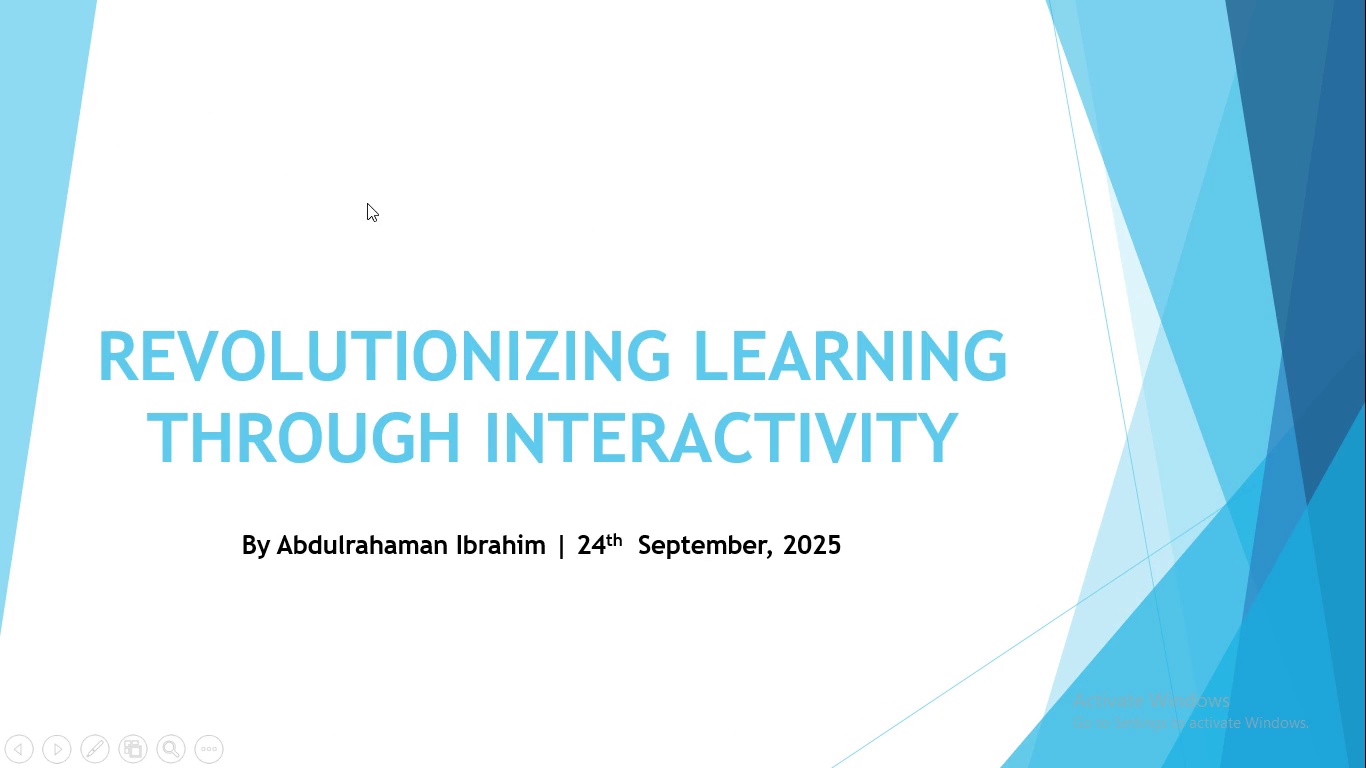 
left_click([402, 212])
 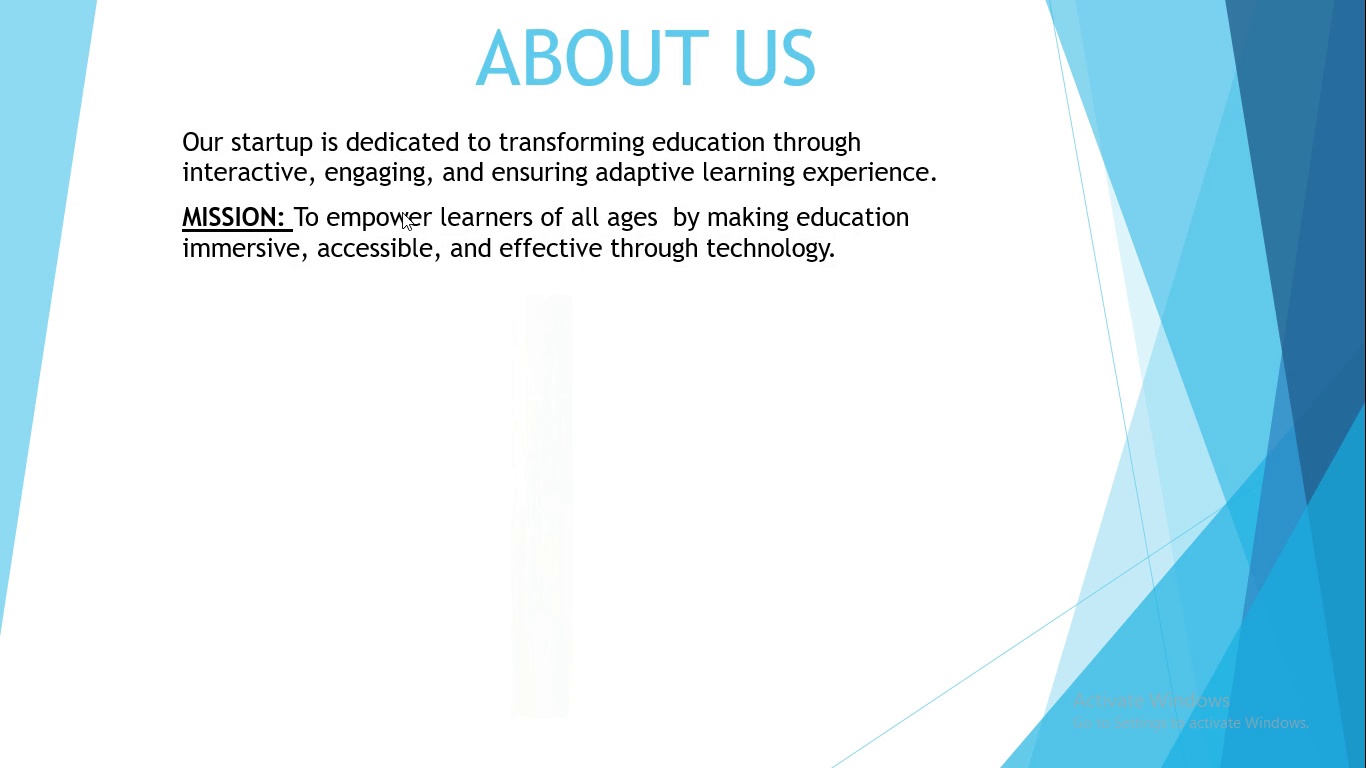 
left_click([402, 212])
 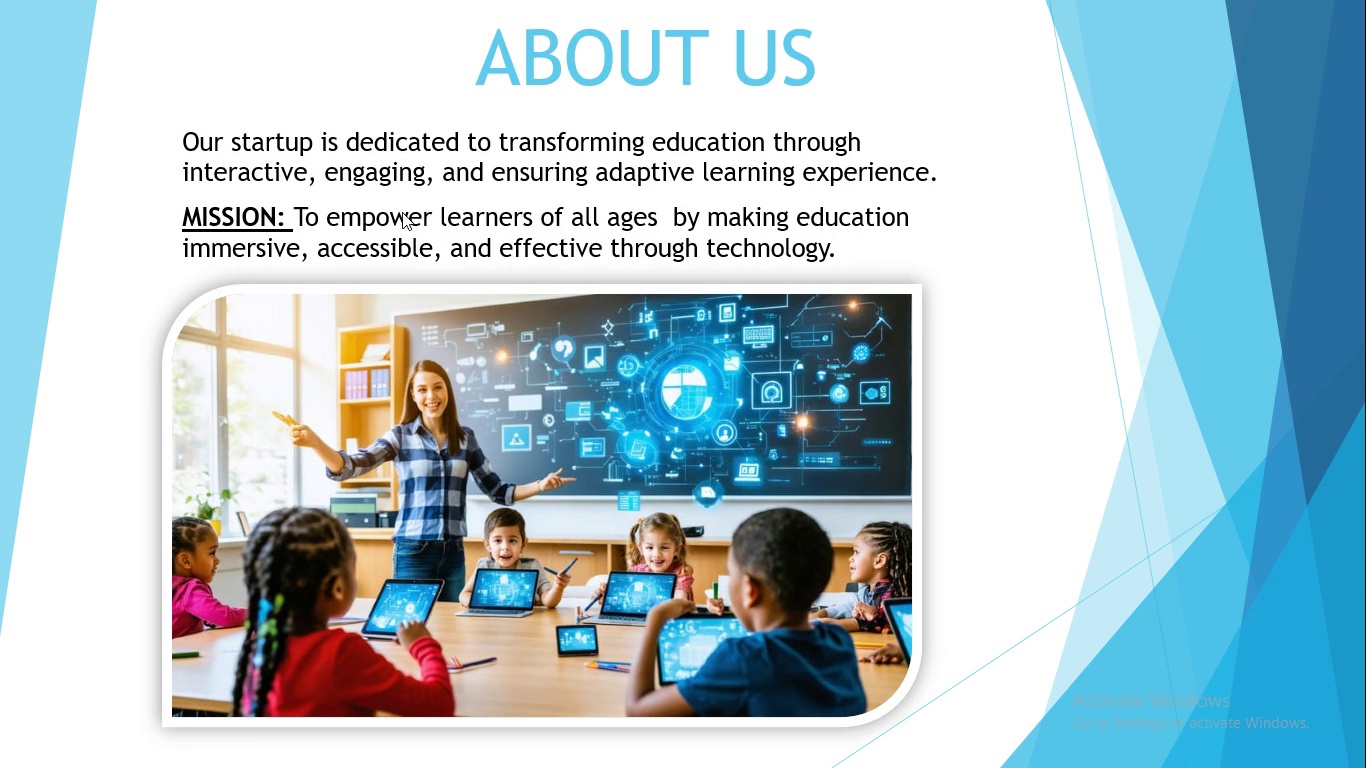 
left_click([402, 212])
 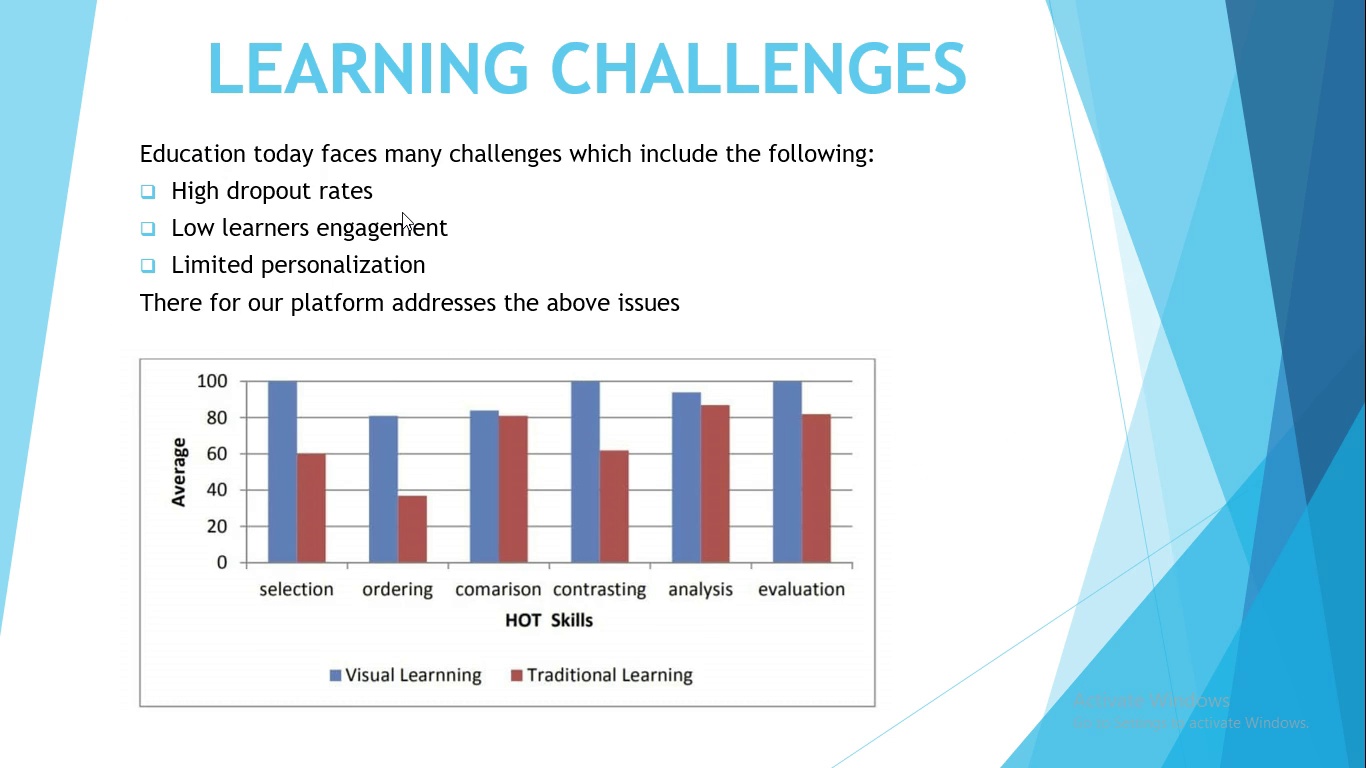 
wait(5.52)
 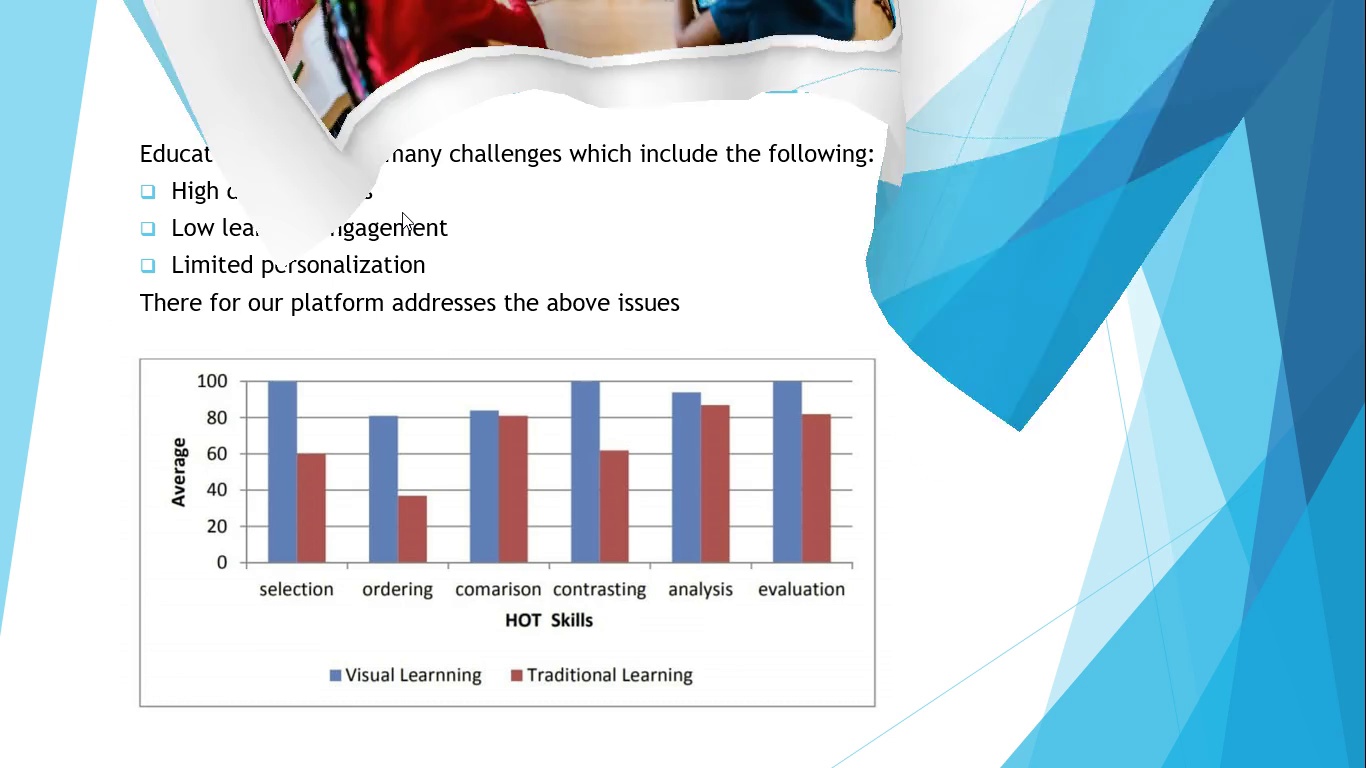 
left_click([402, 212])
 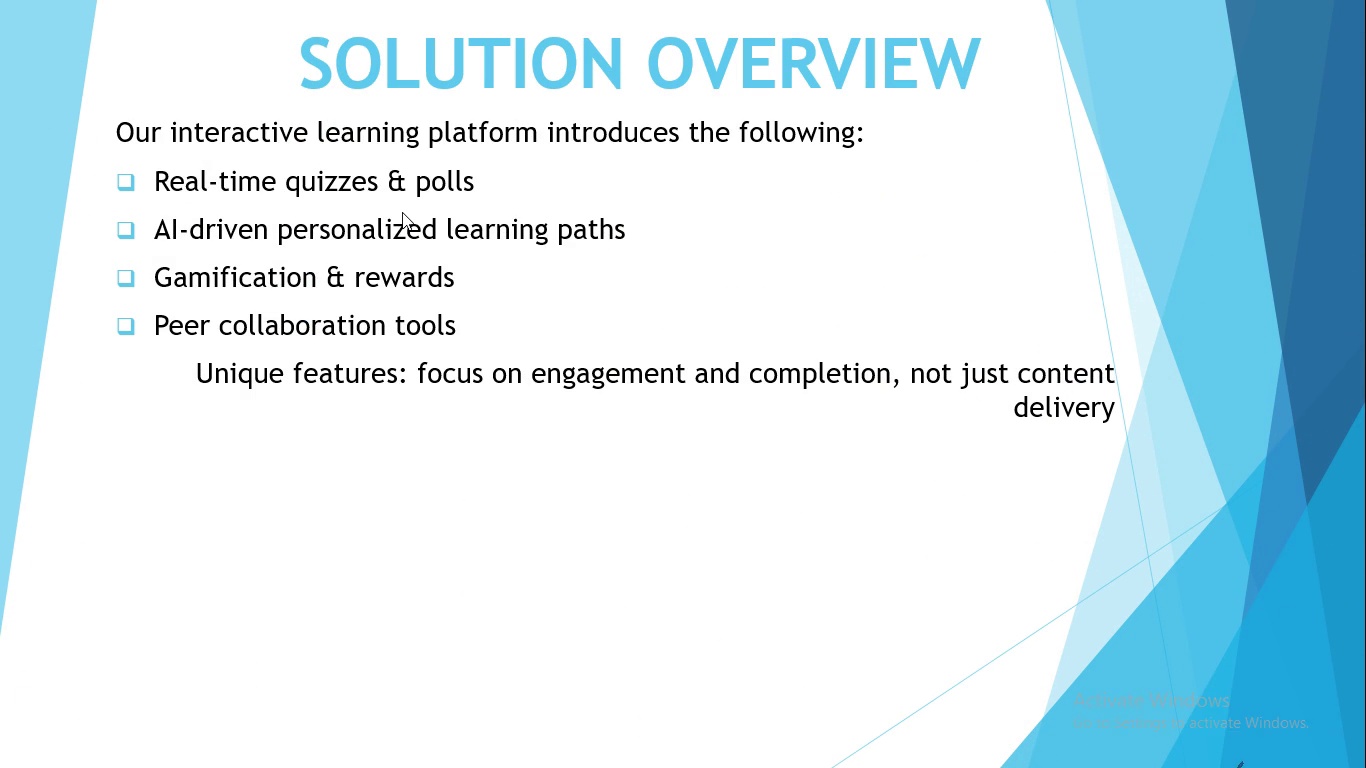 
left_click([402, 212])
 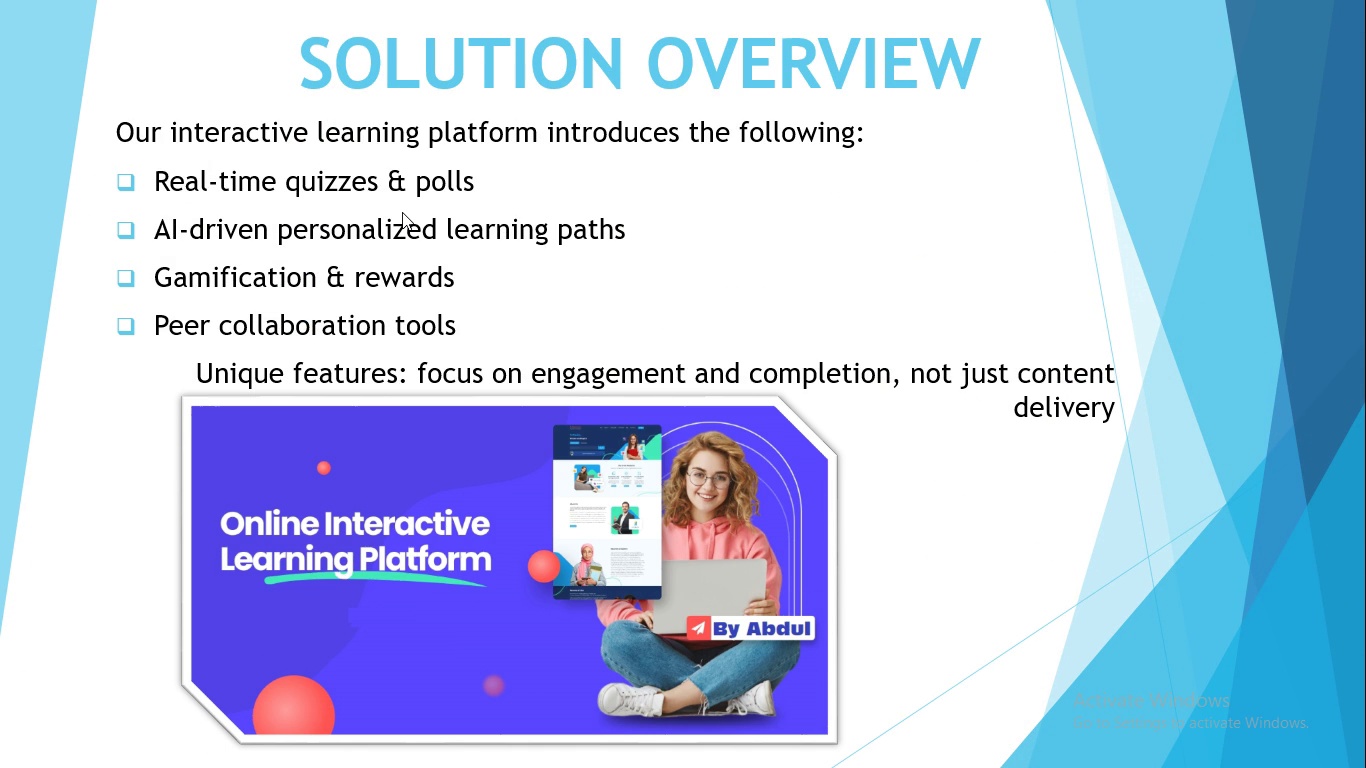 
left_click([402, 212])
 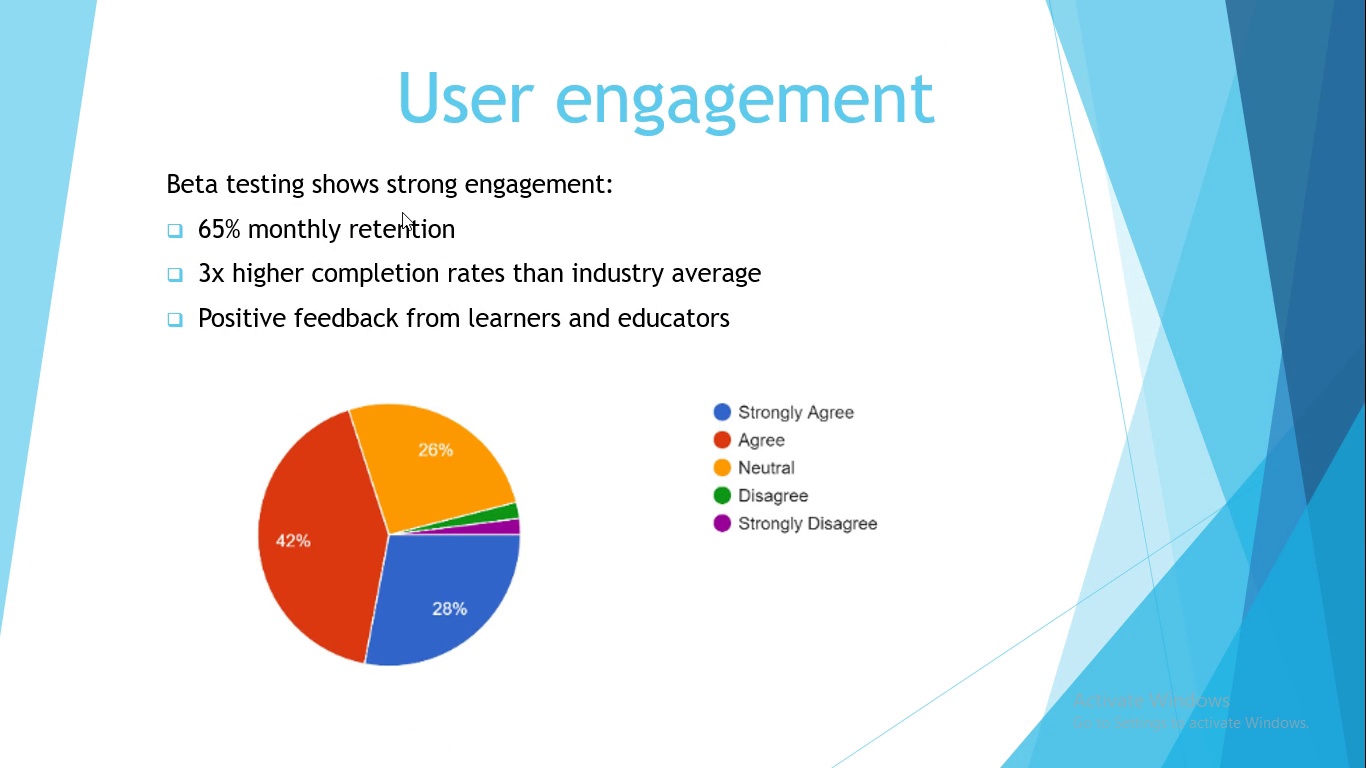 
wait(7.1)
 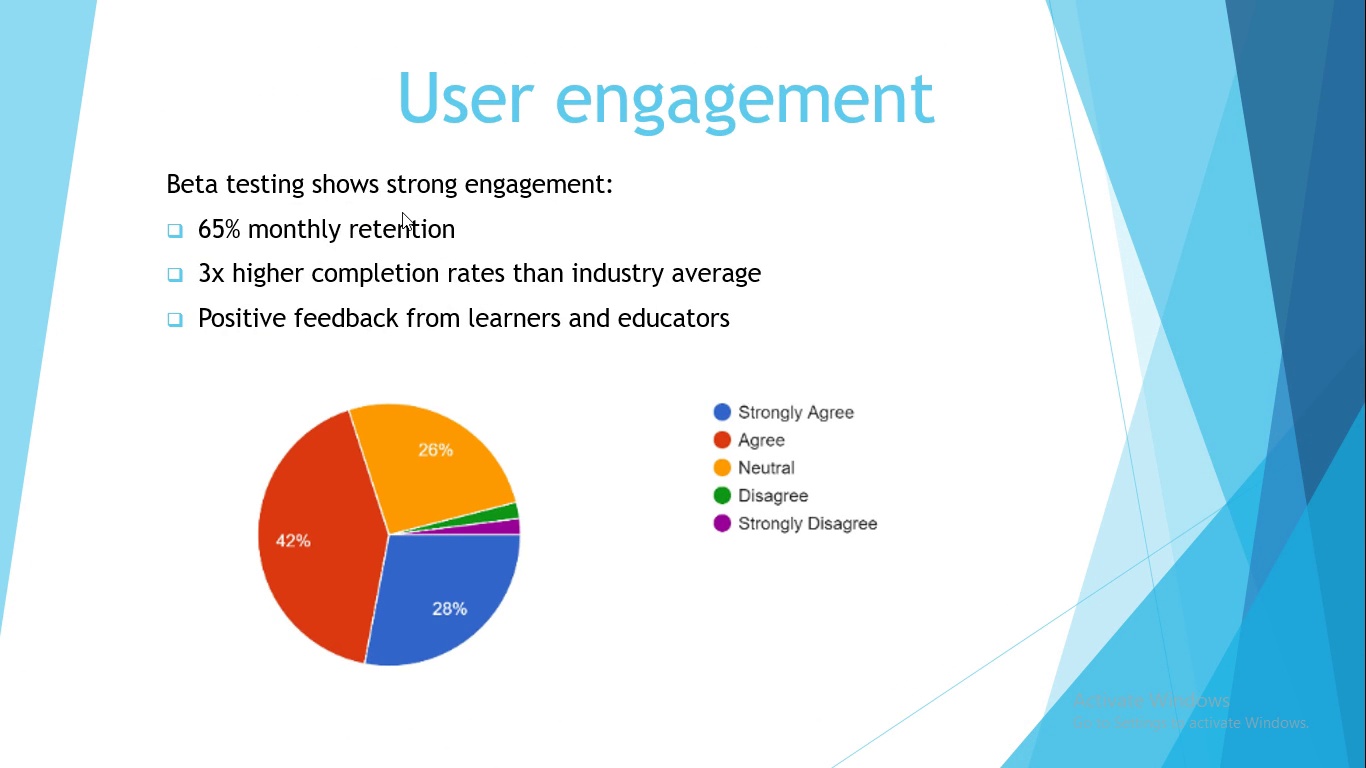 
left_click([402, 212])
 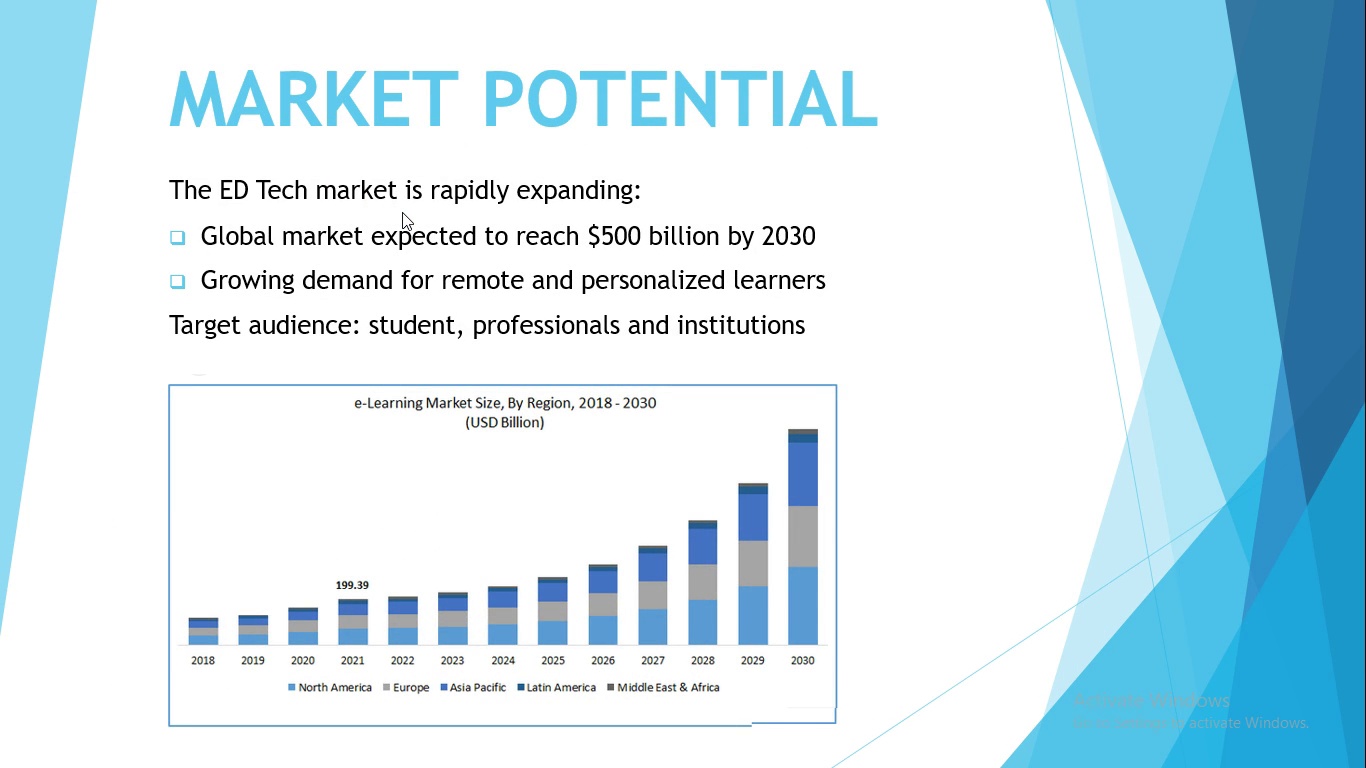 
wait(5.67)
 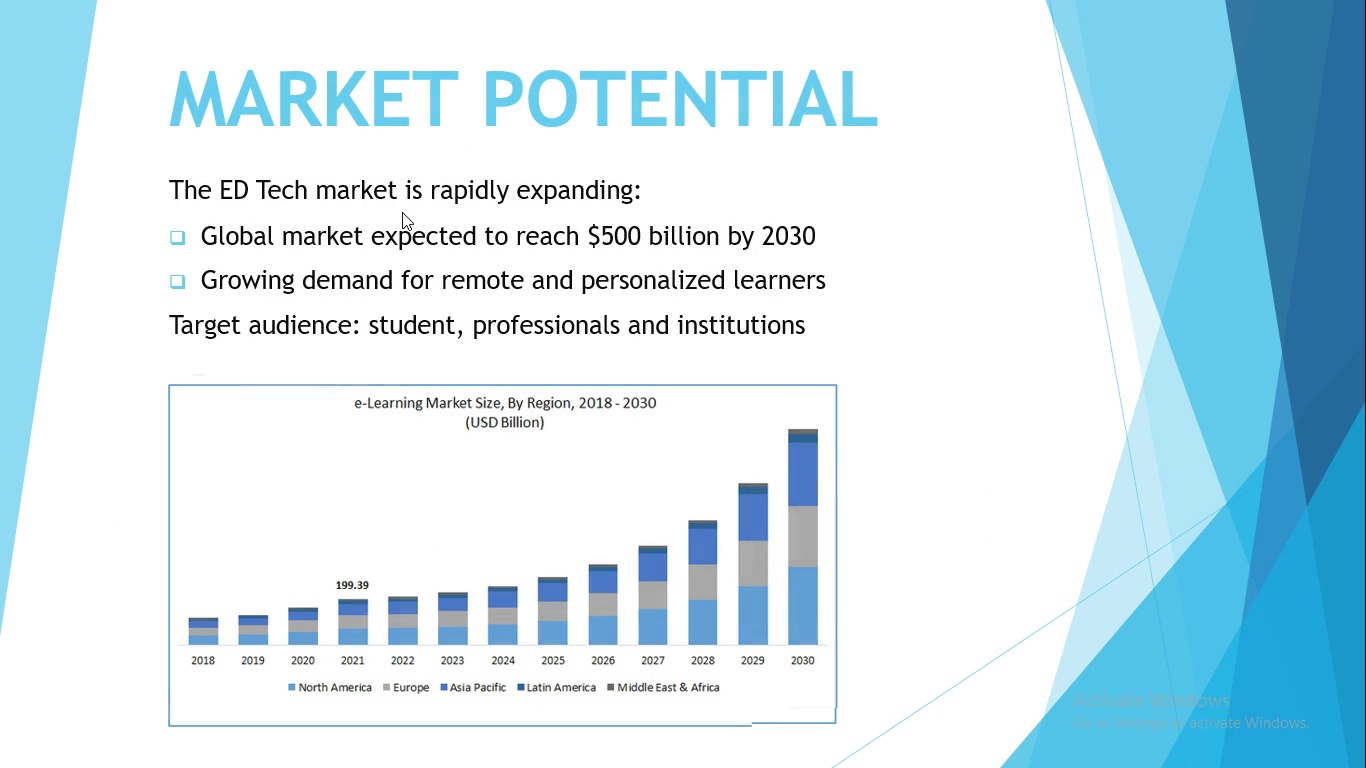 
left_click([402, 212])
 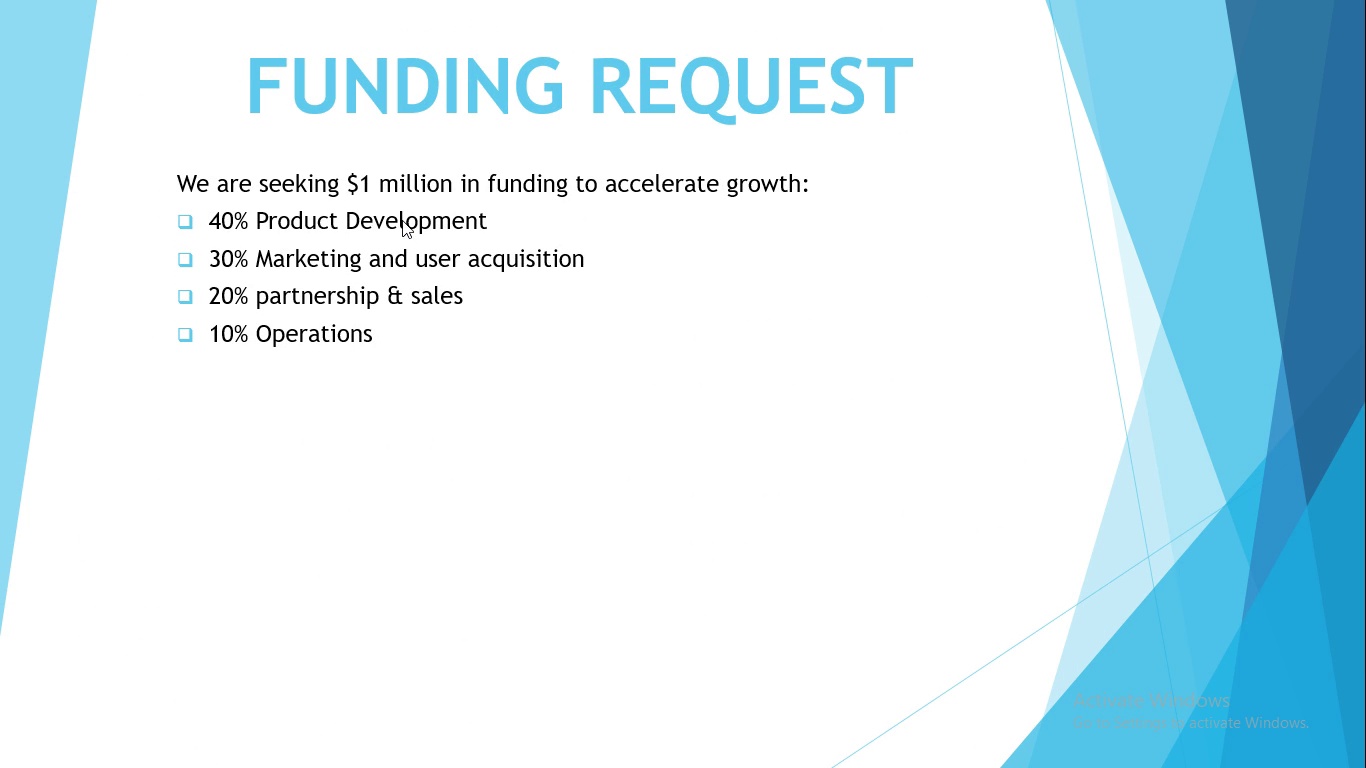 
wait(8.74)
 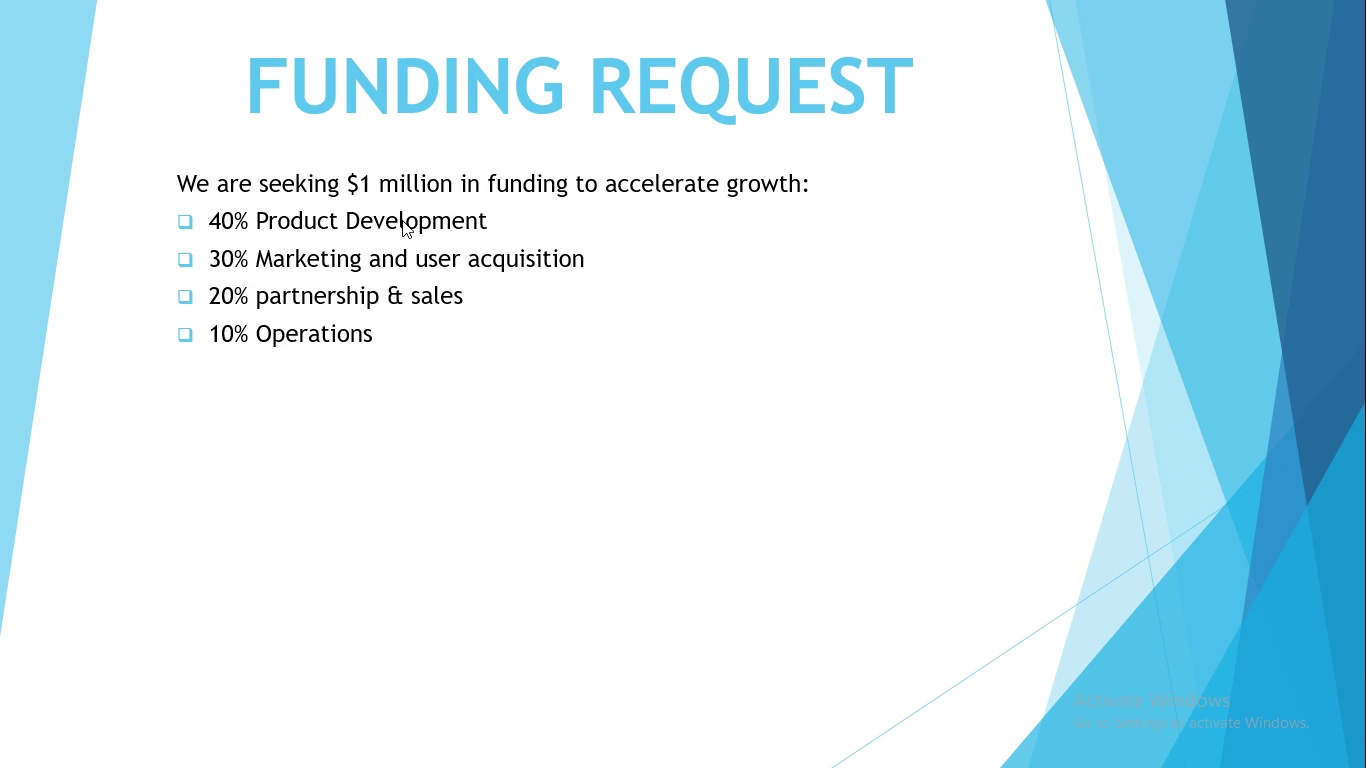 
left_click([615, 621])
 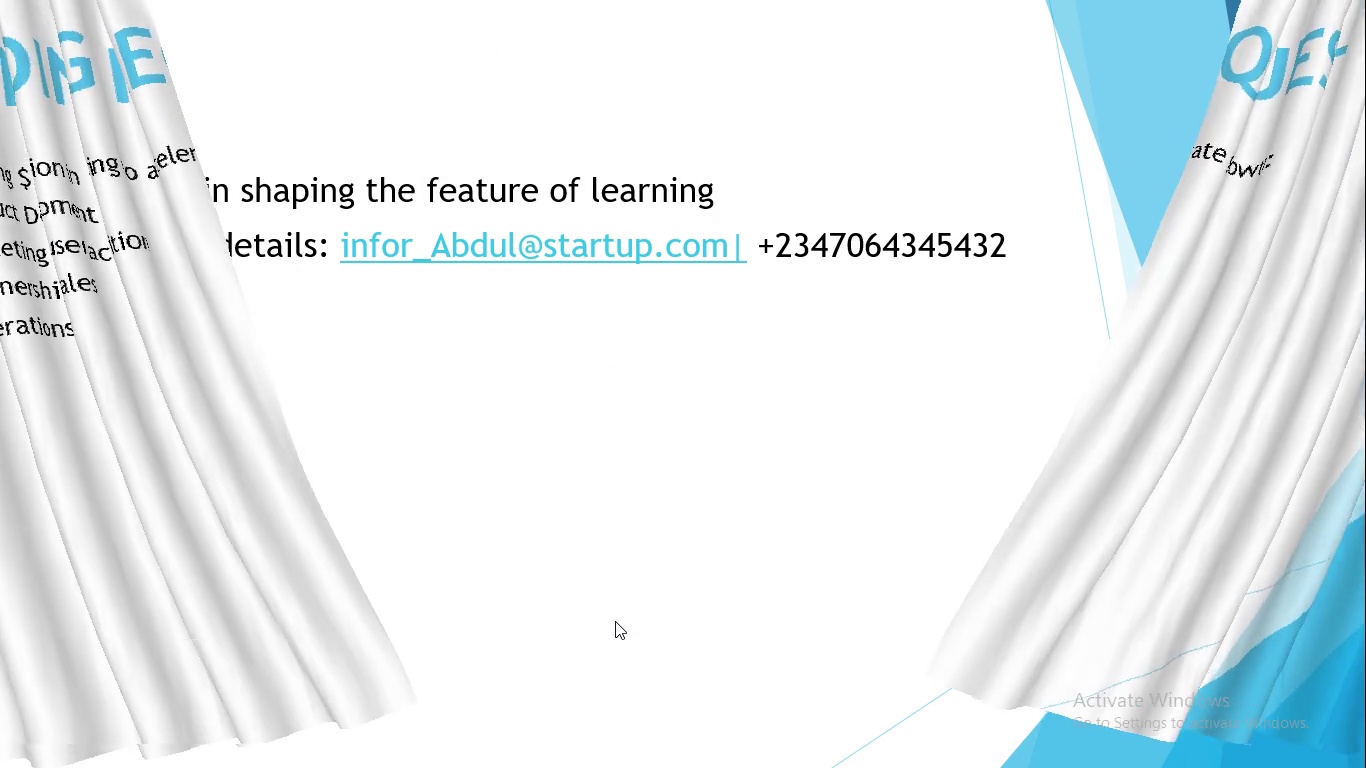 
wait(5.99)
 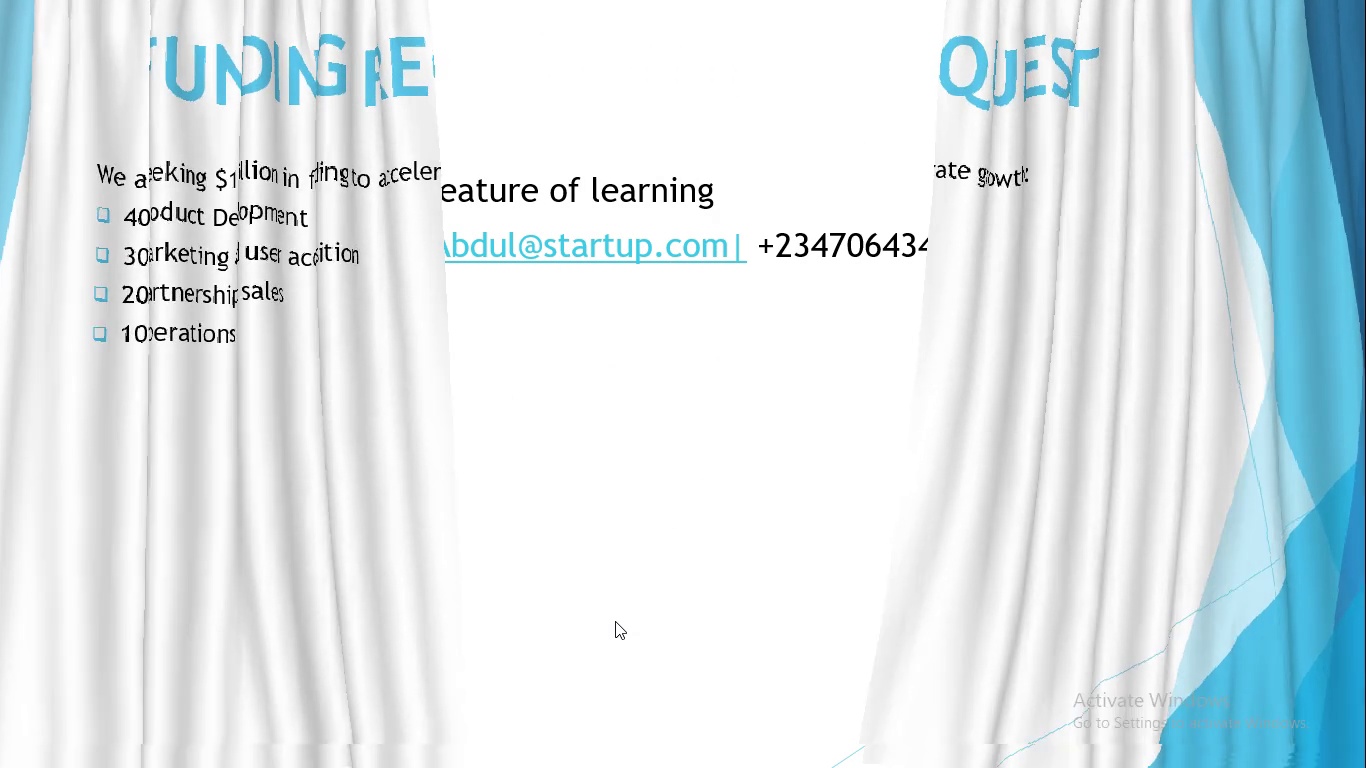 
left_click([615, 621])
 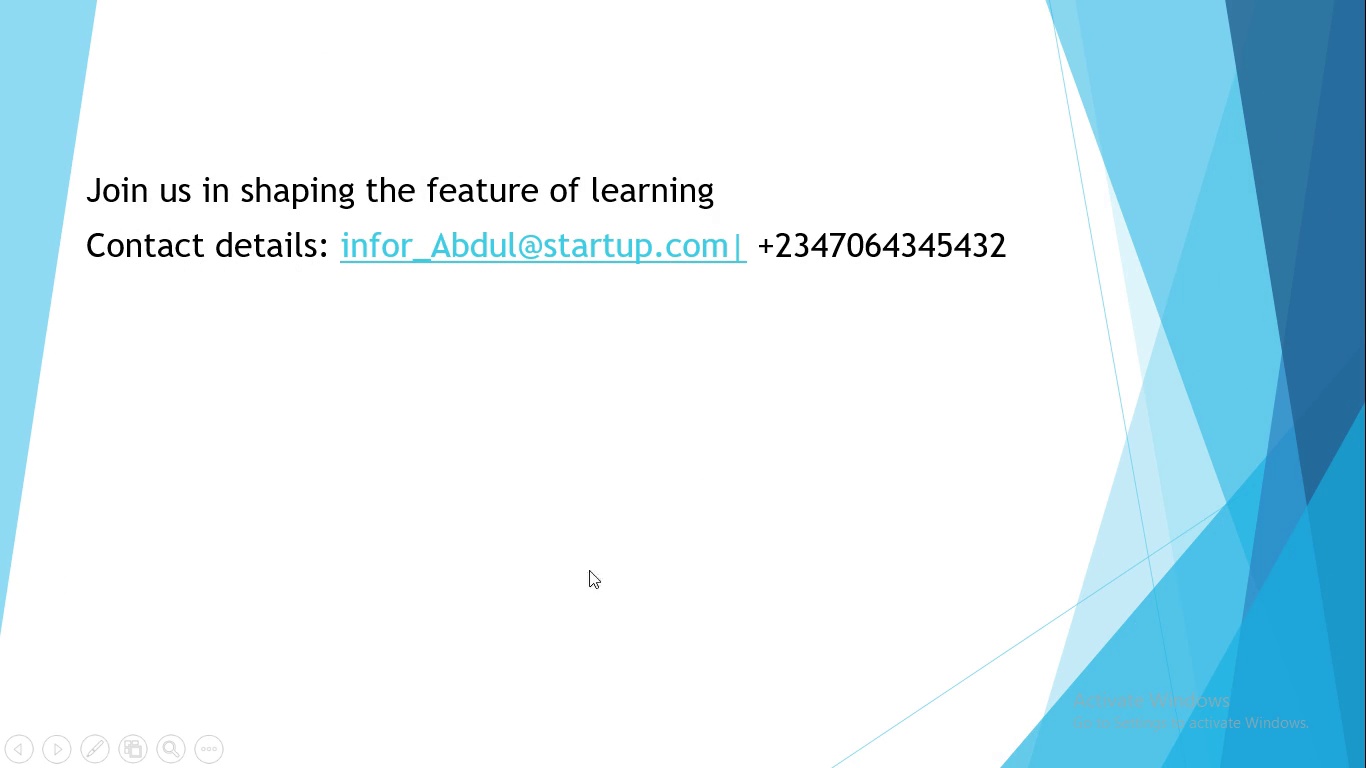 
left_click([563, 537])
 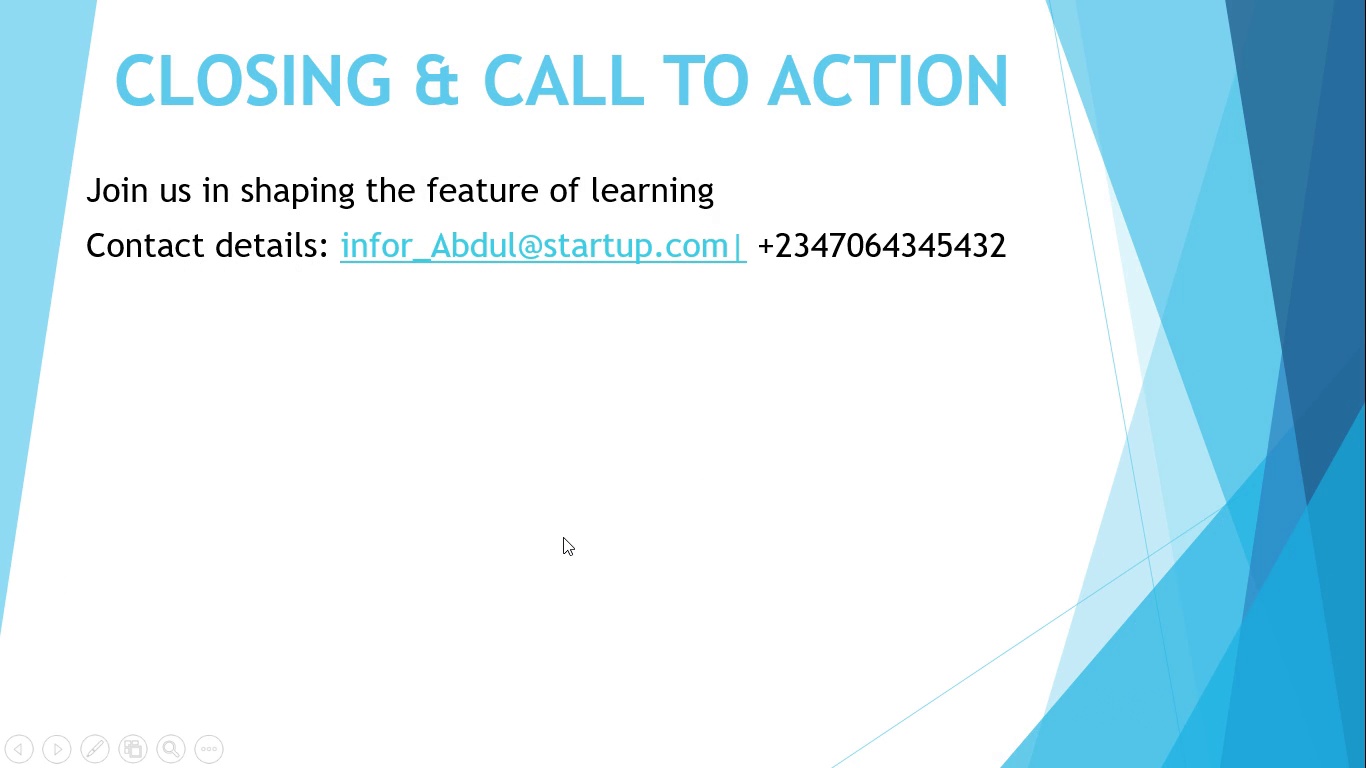 
left_click([563, 537])
 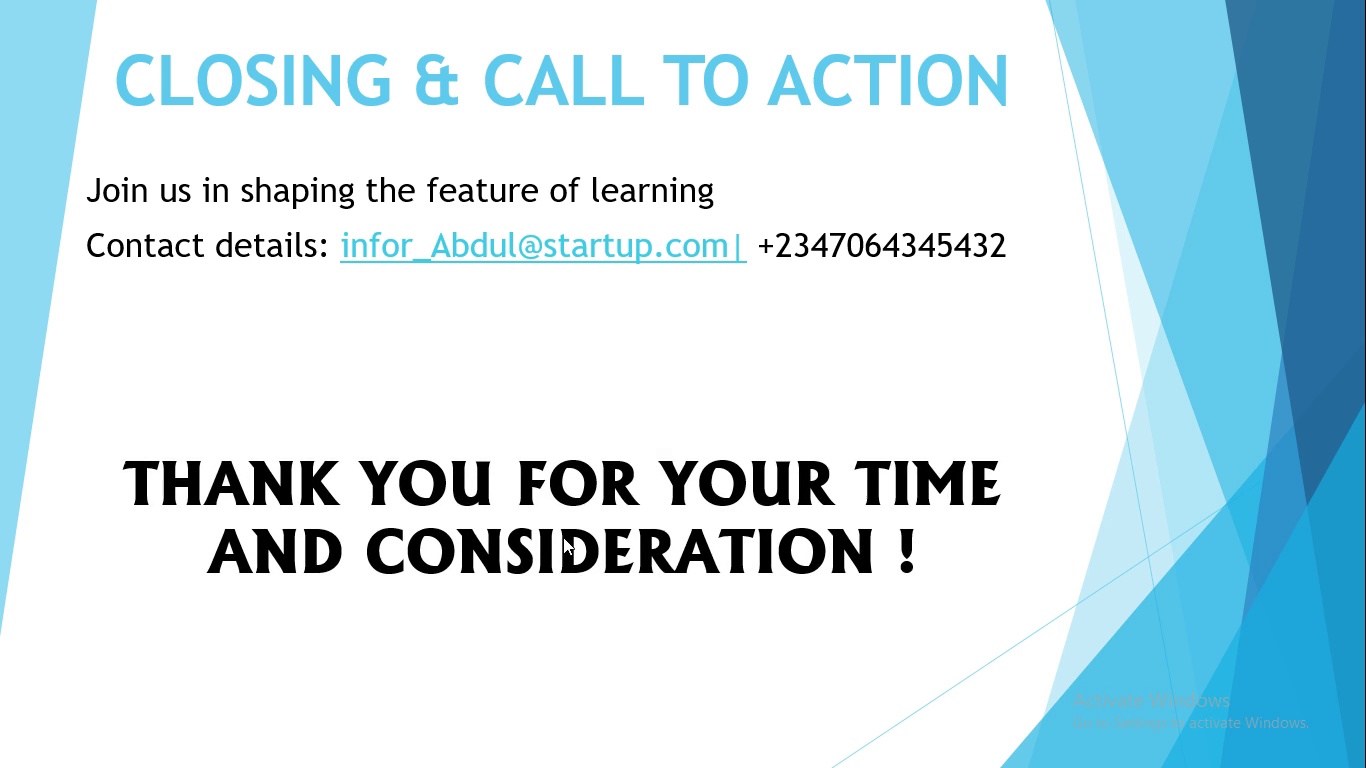 
left_click([563, 537])
 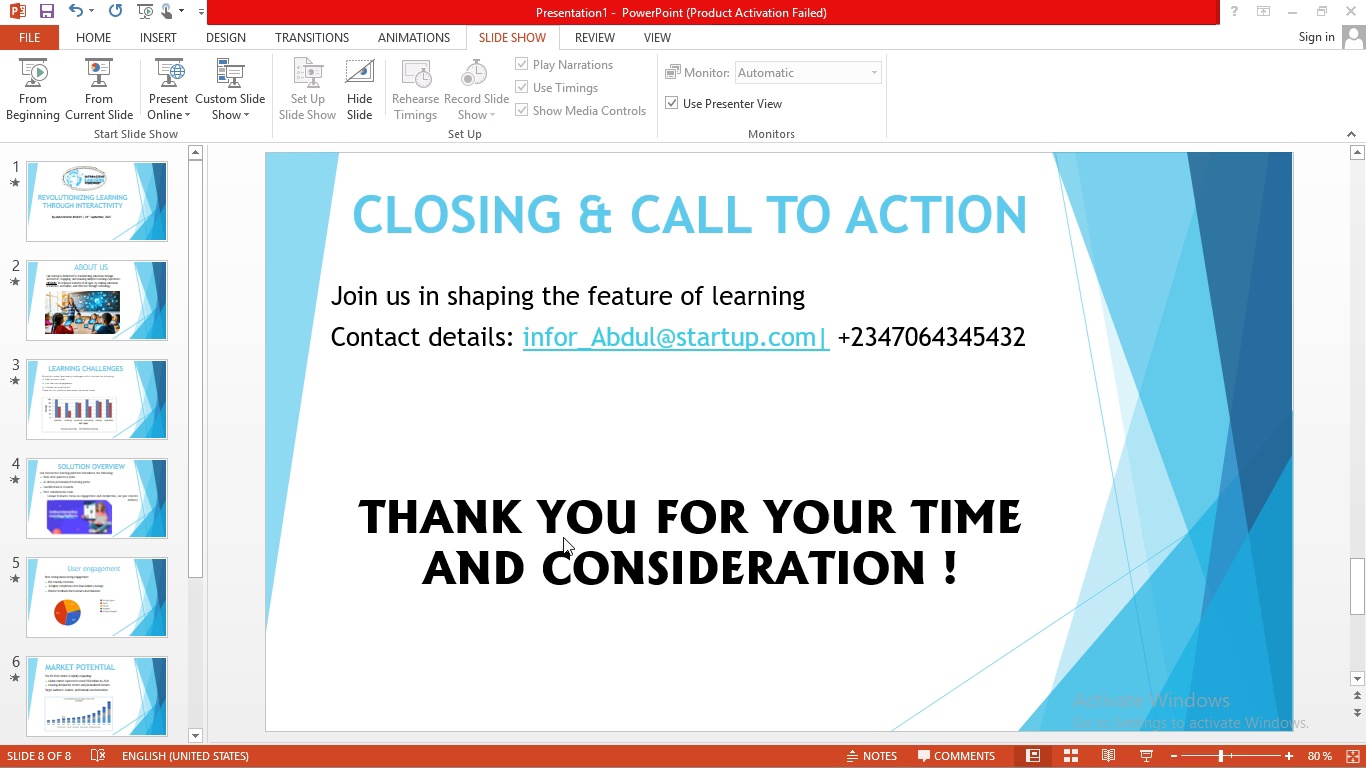 
left_click([563, 537])
 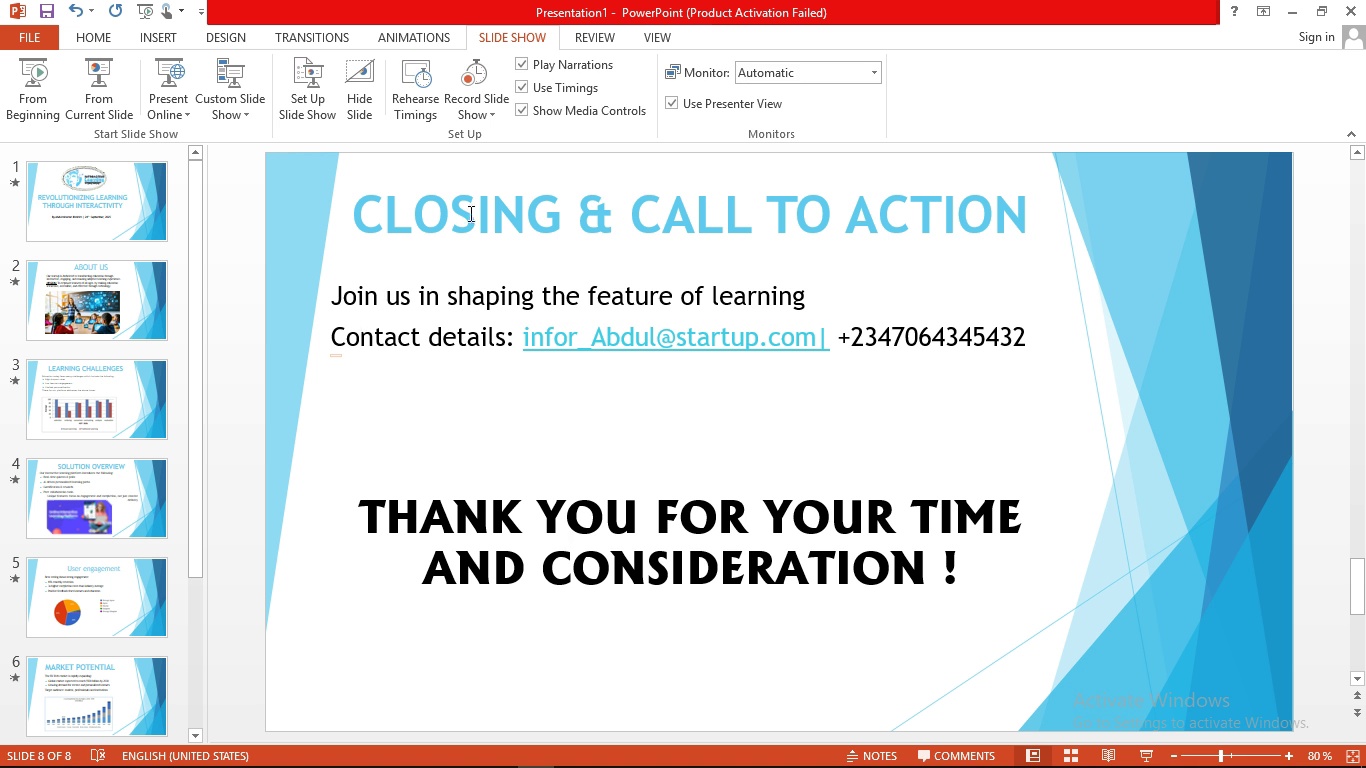 
wait(7.29)
 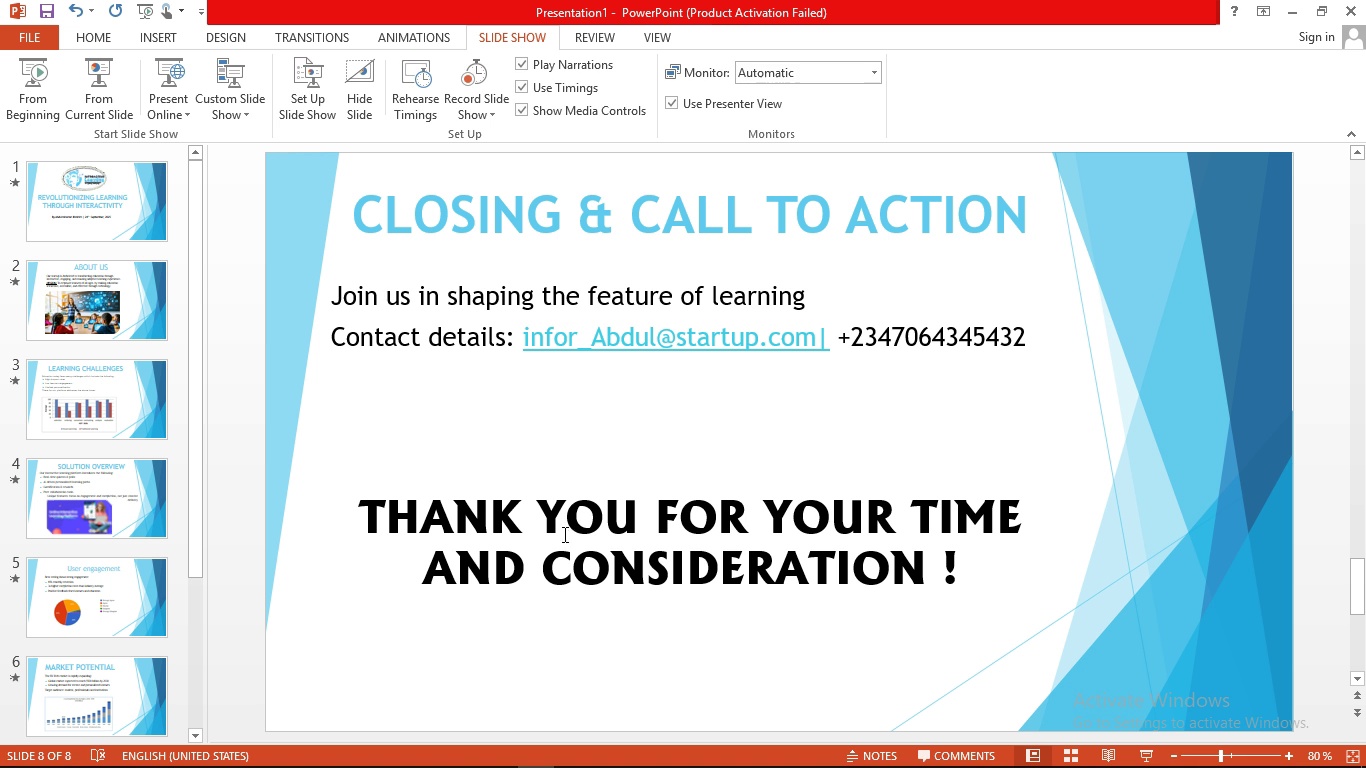 
left_click([103, 44])
 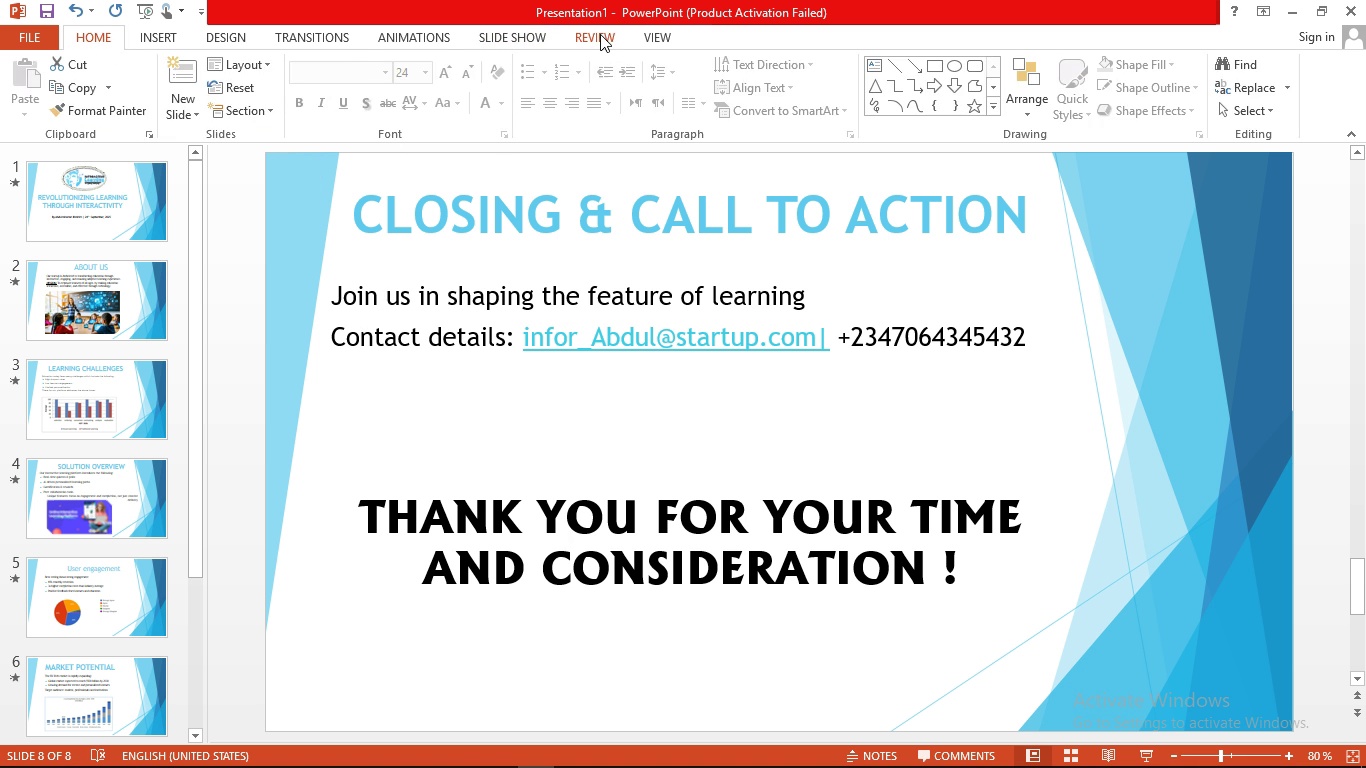 
left_click([600, 34])
 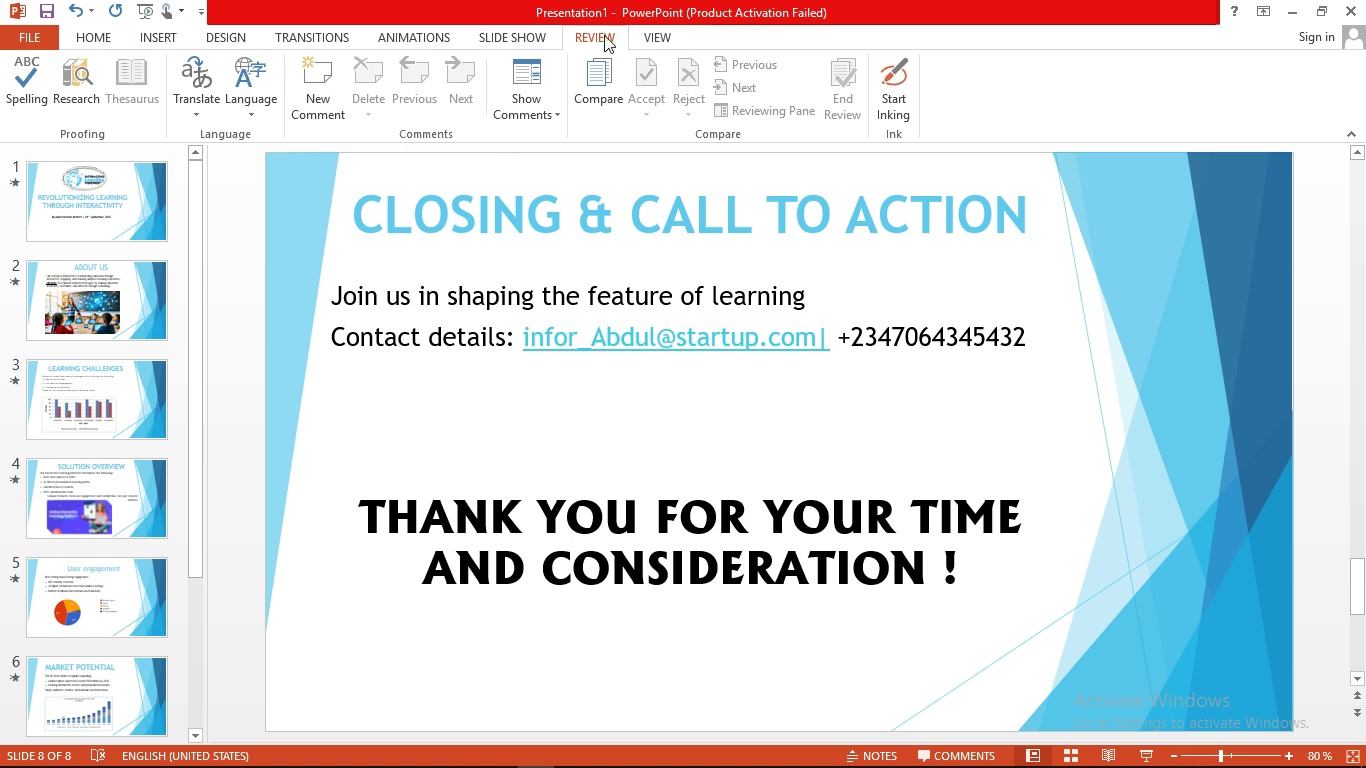 
left_click([647, 42])
 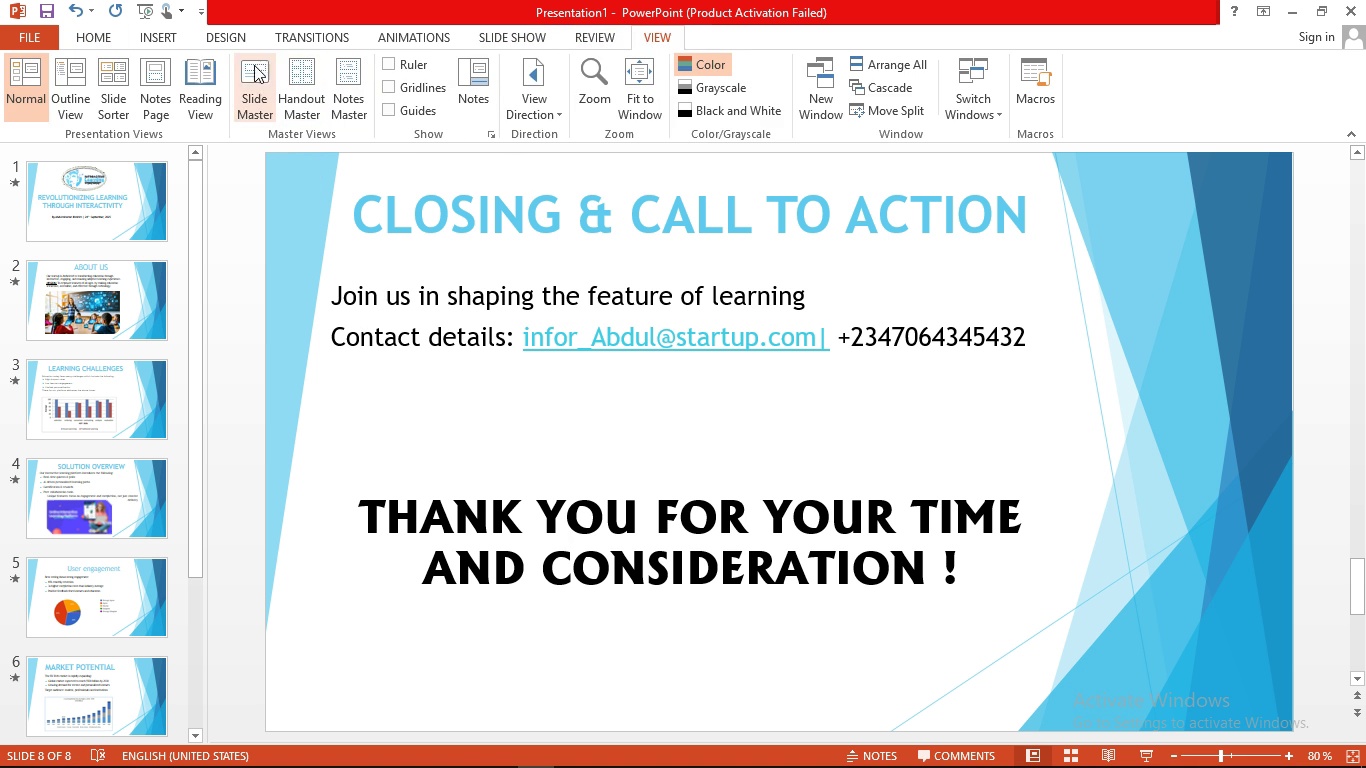 
wait(5.78)
 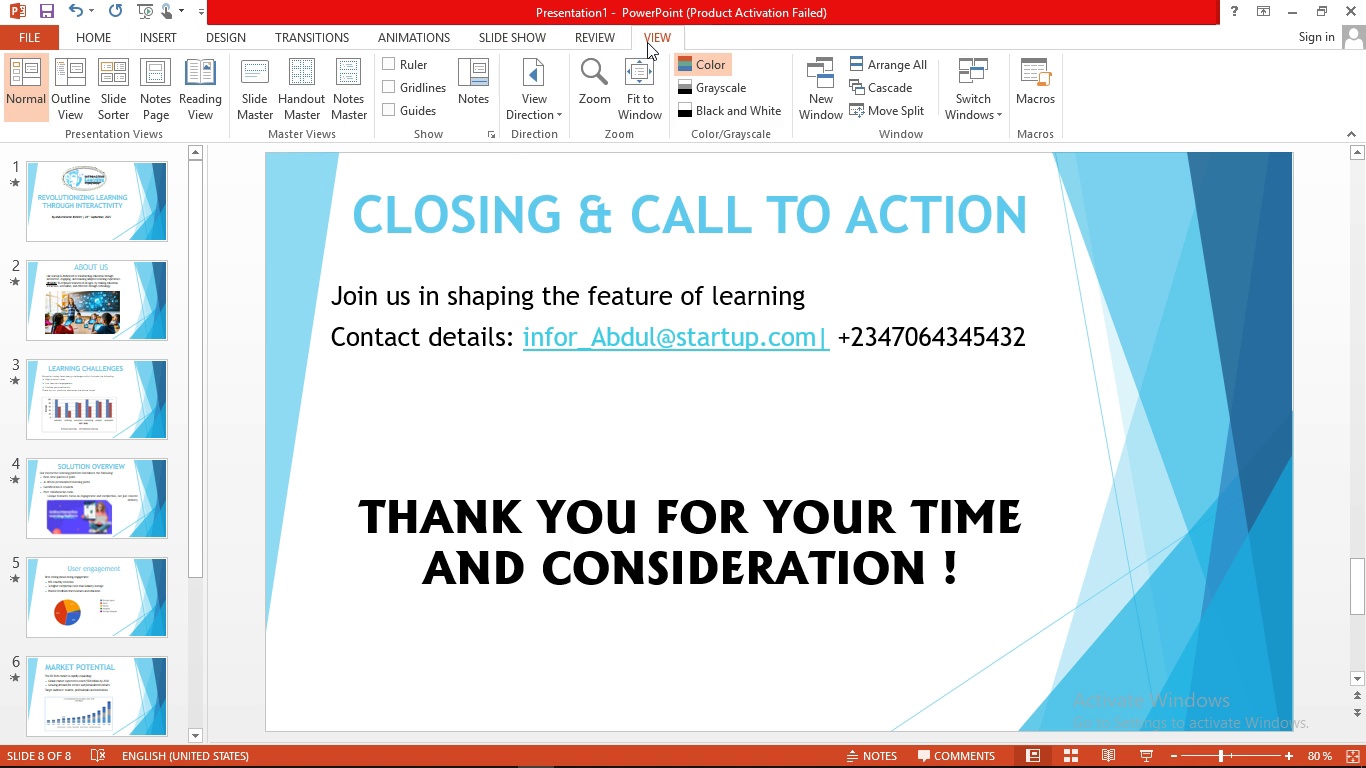 
left_click([94, 41])
 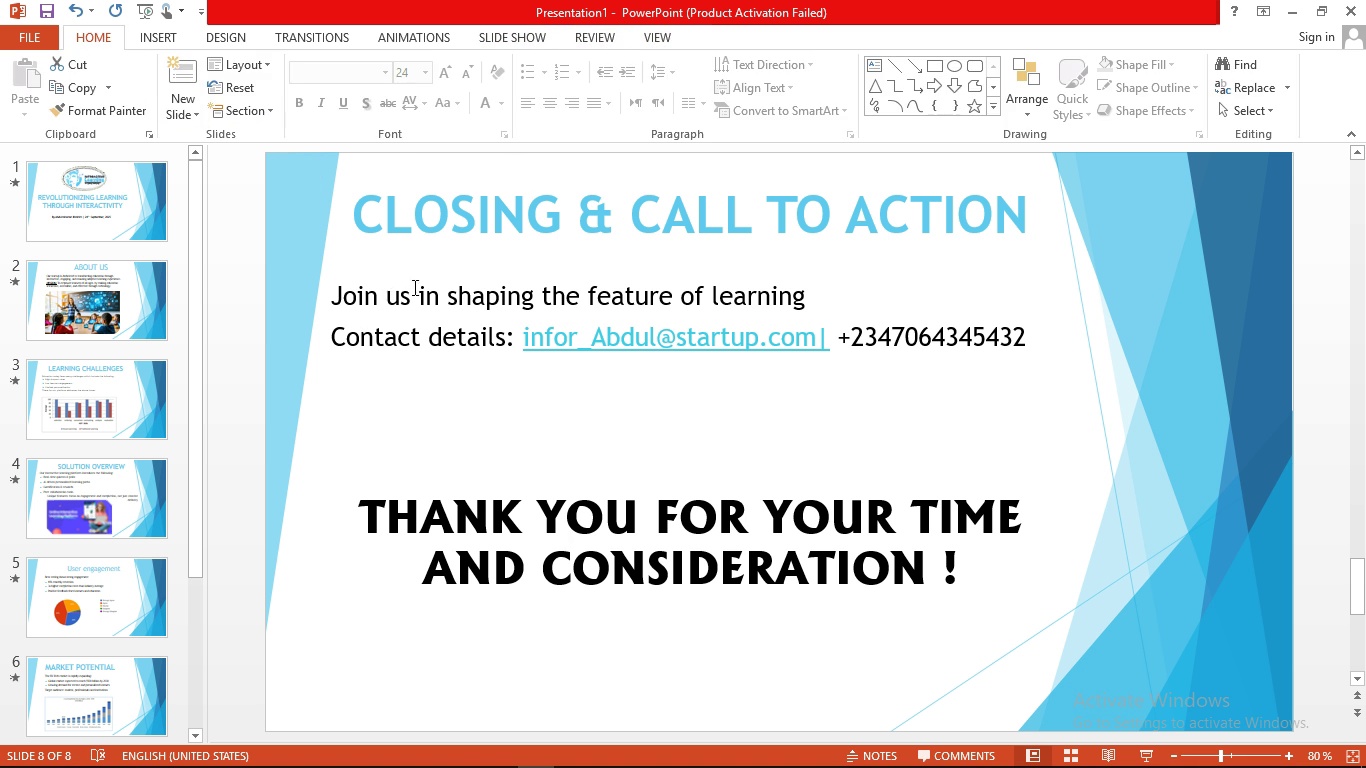 
left_click([419, 294])
 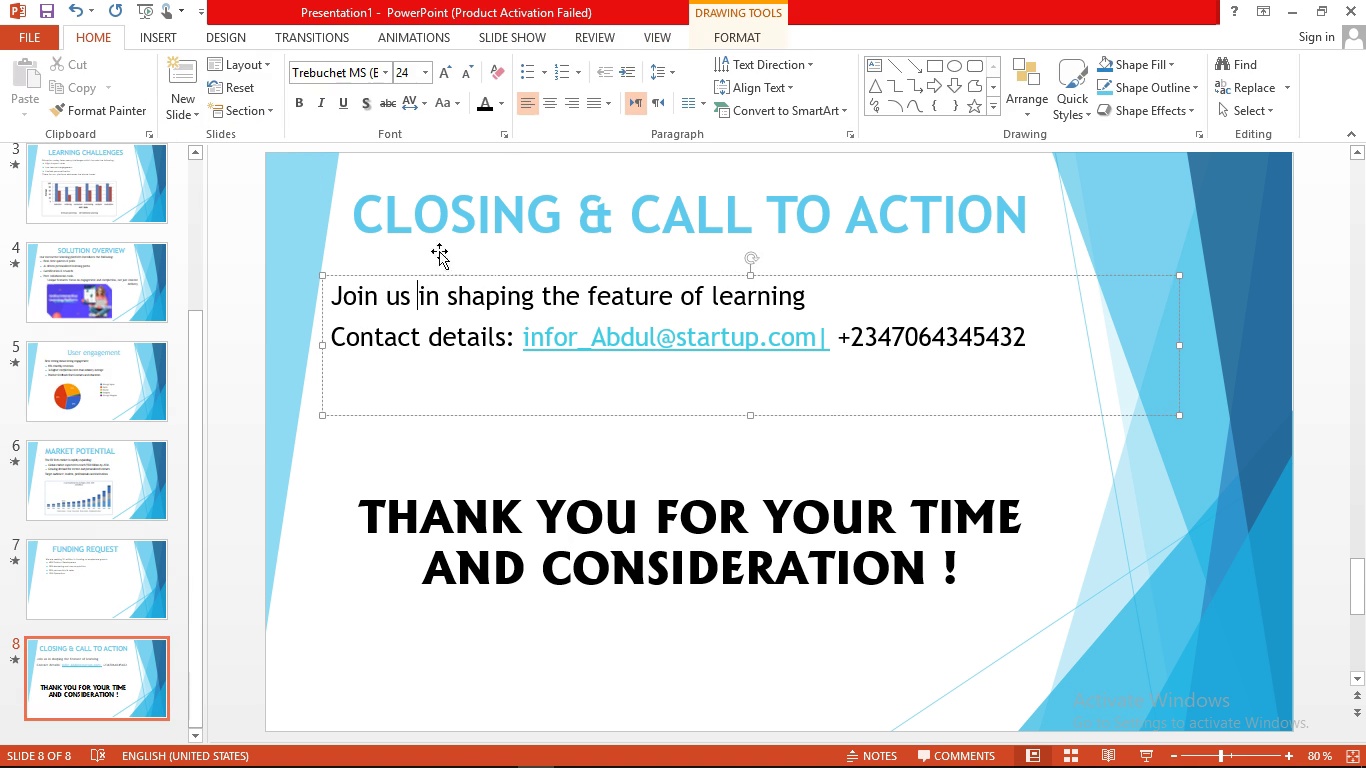 
mouse_move([445, 226])
 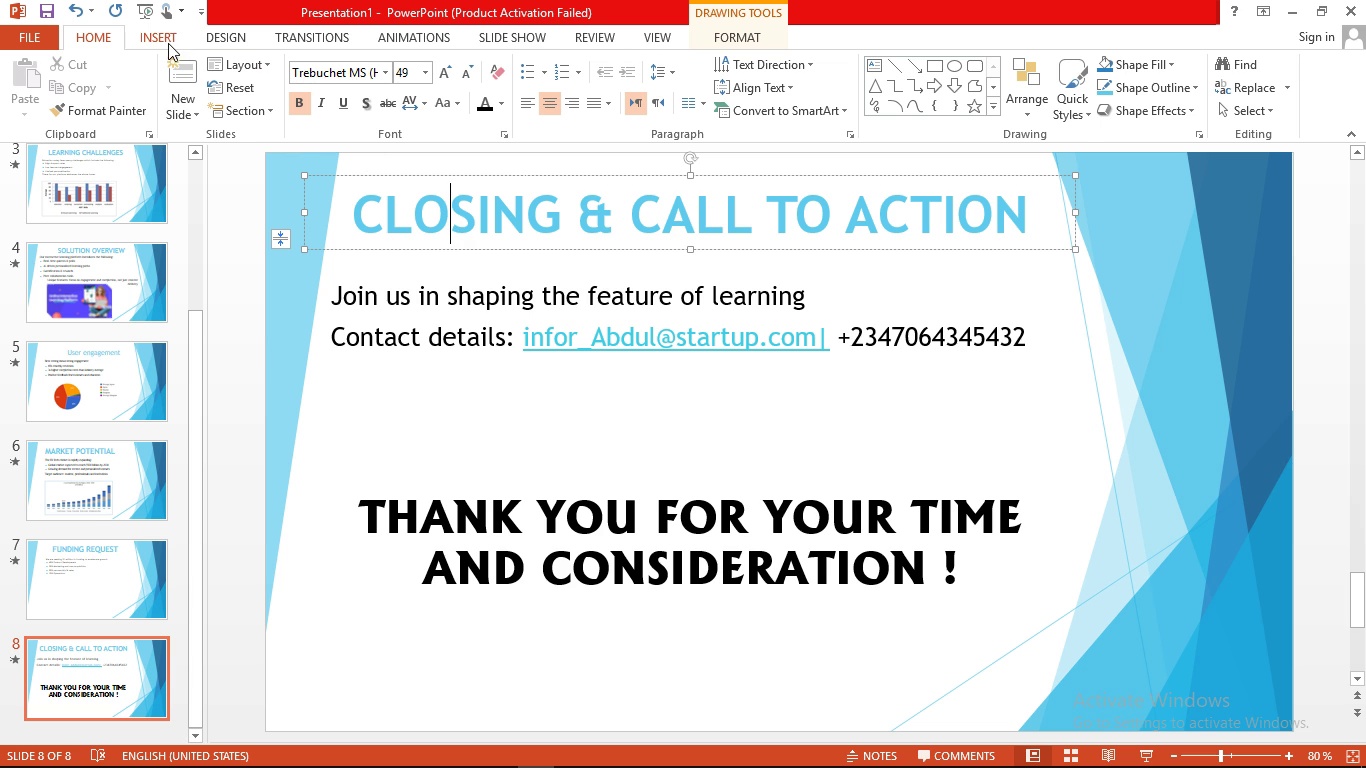 
left_click([168, 43])
 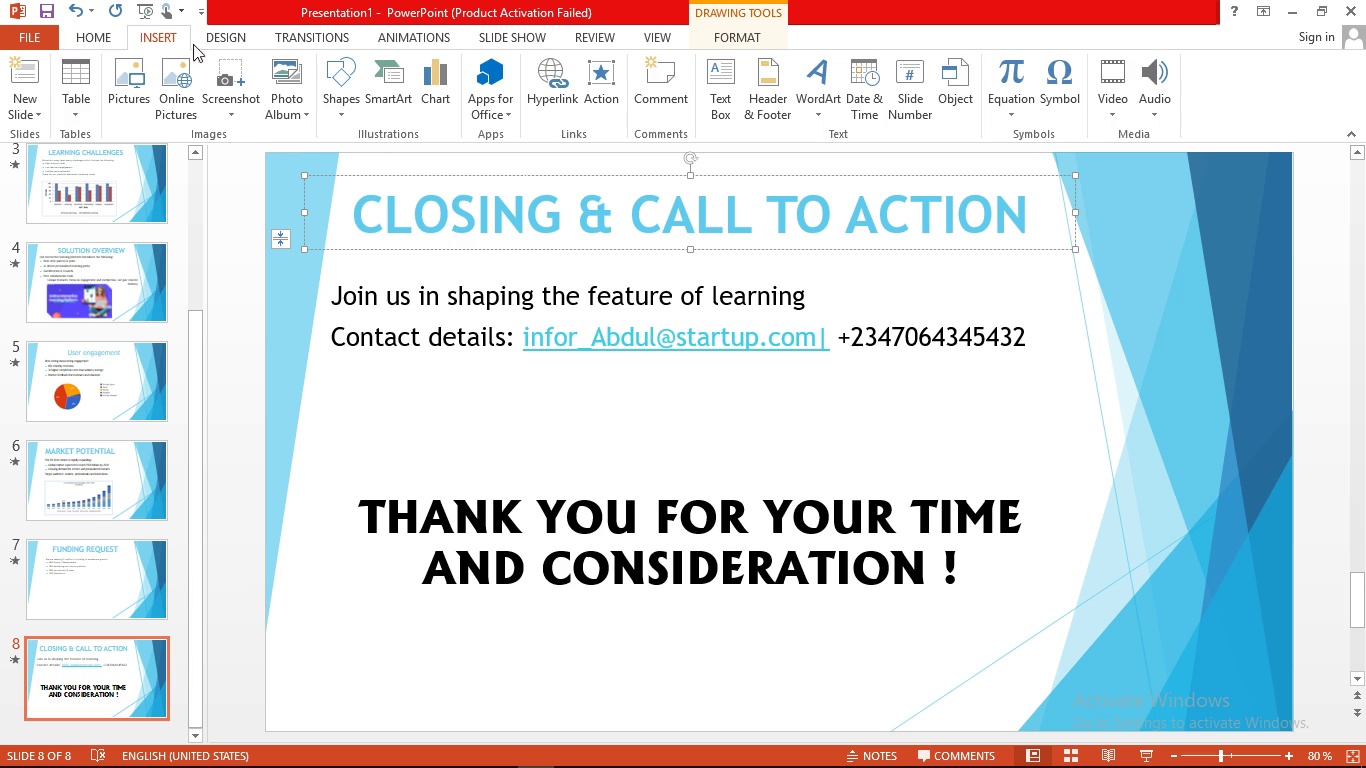 
left_click([230, 44])
 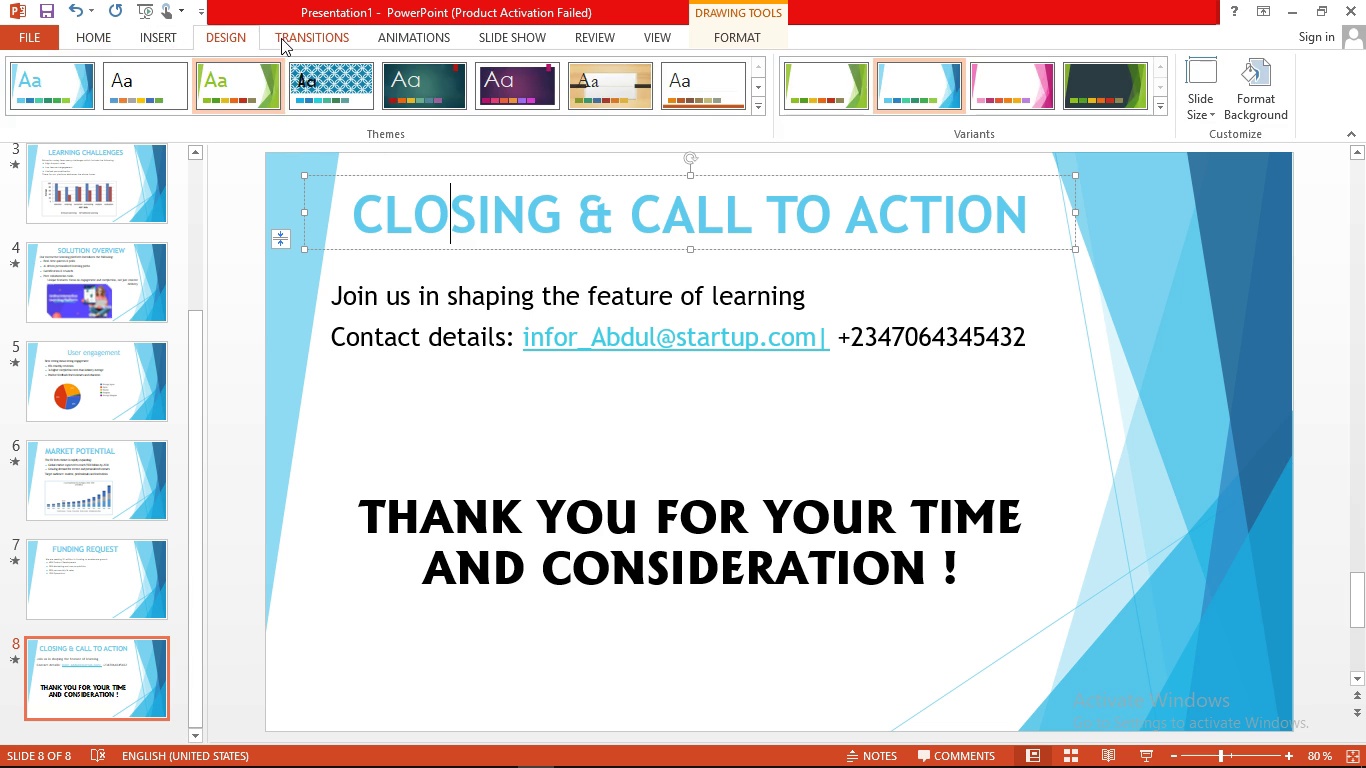 
left_click([284, 38])
 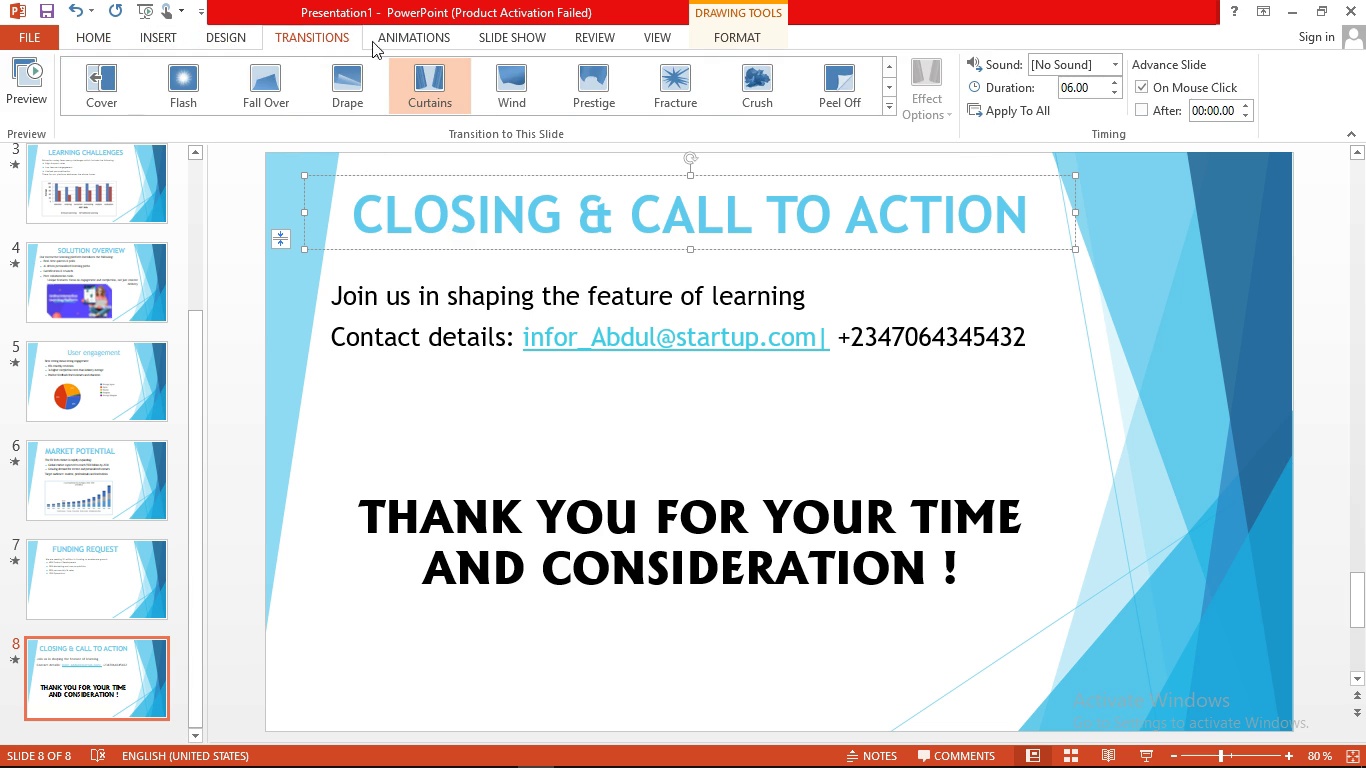 
left_click([412, 44])
 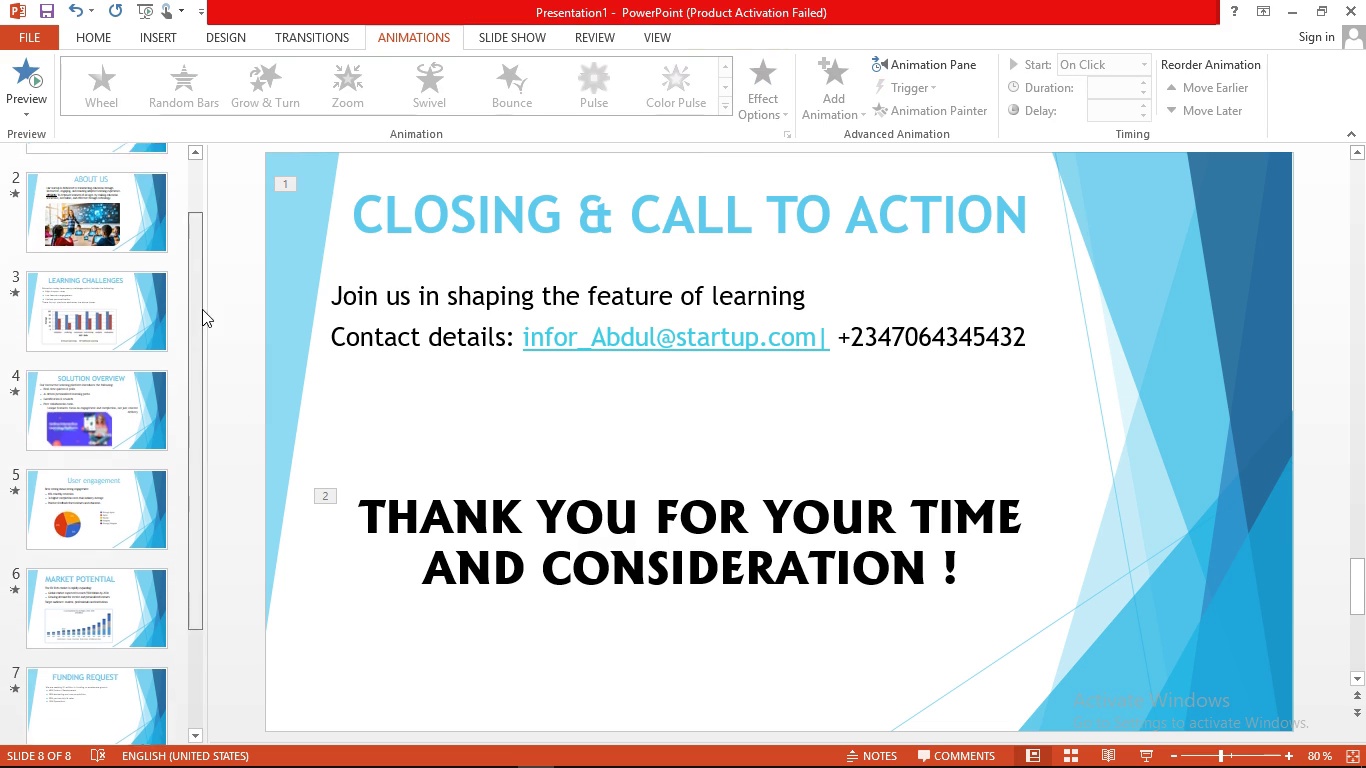 
wait(7.39)
 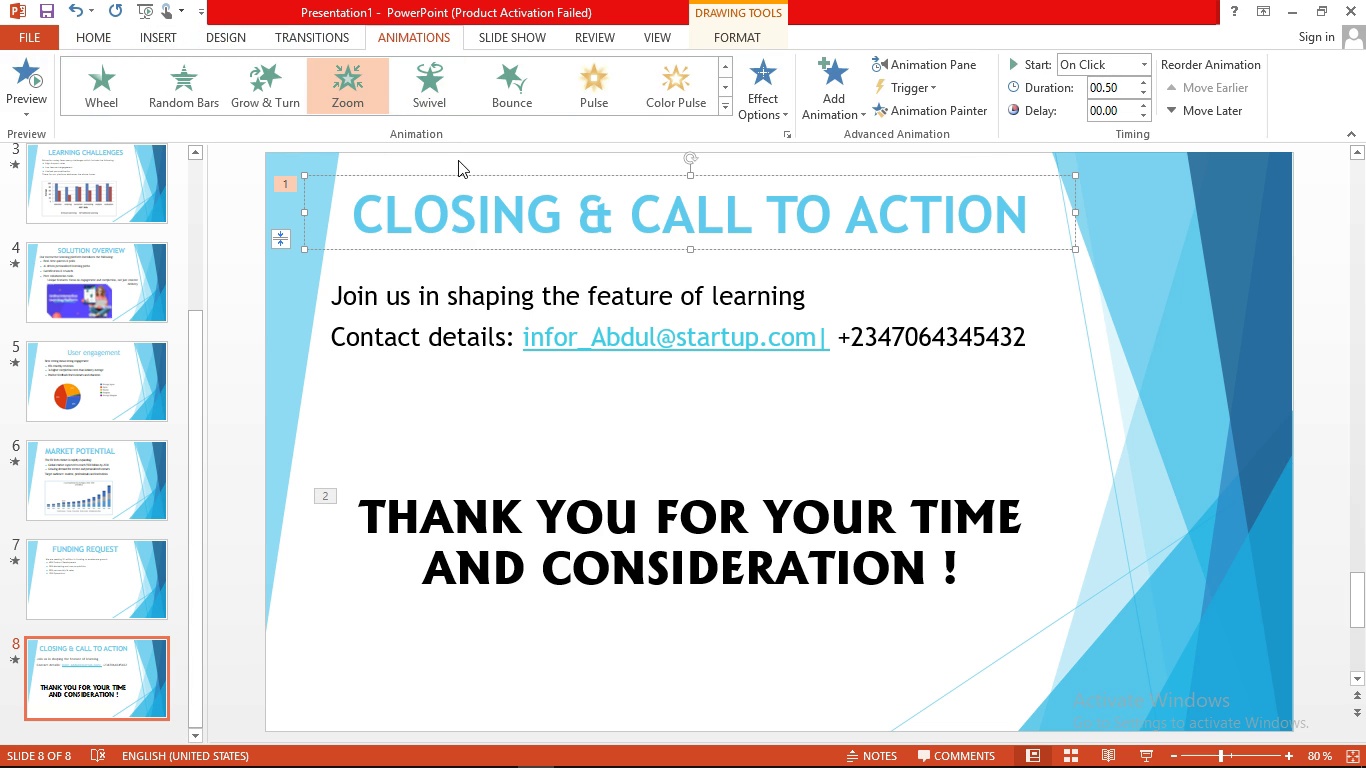 
left_click([99, 218])
 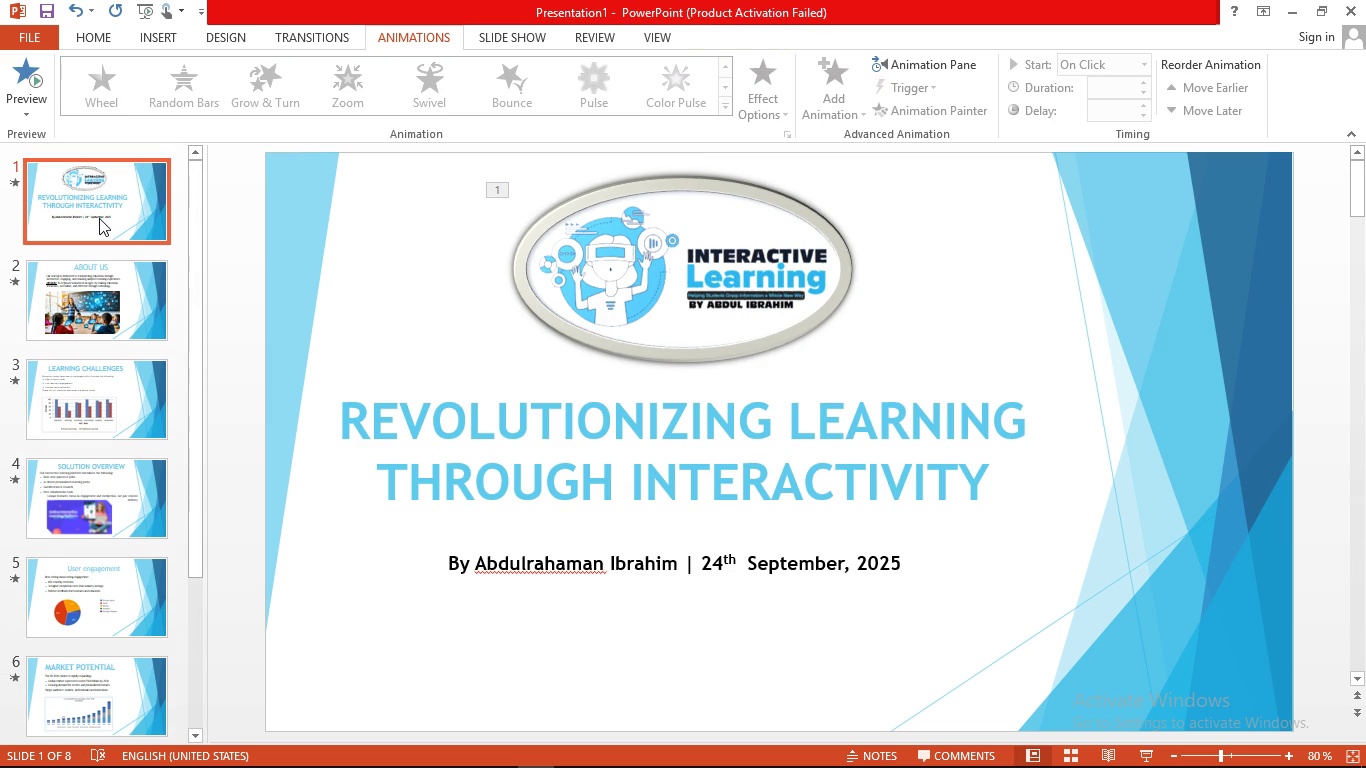 
wait(9.33)
 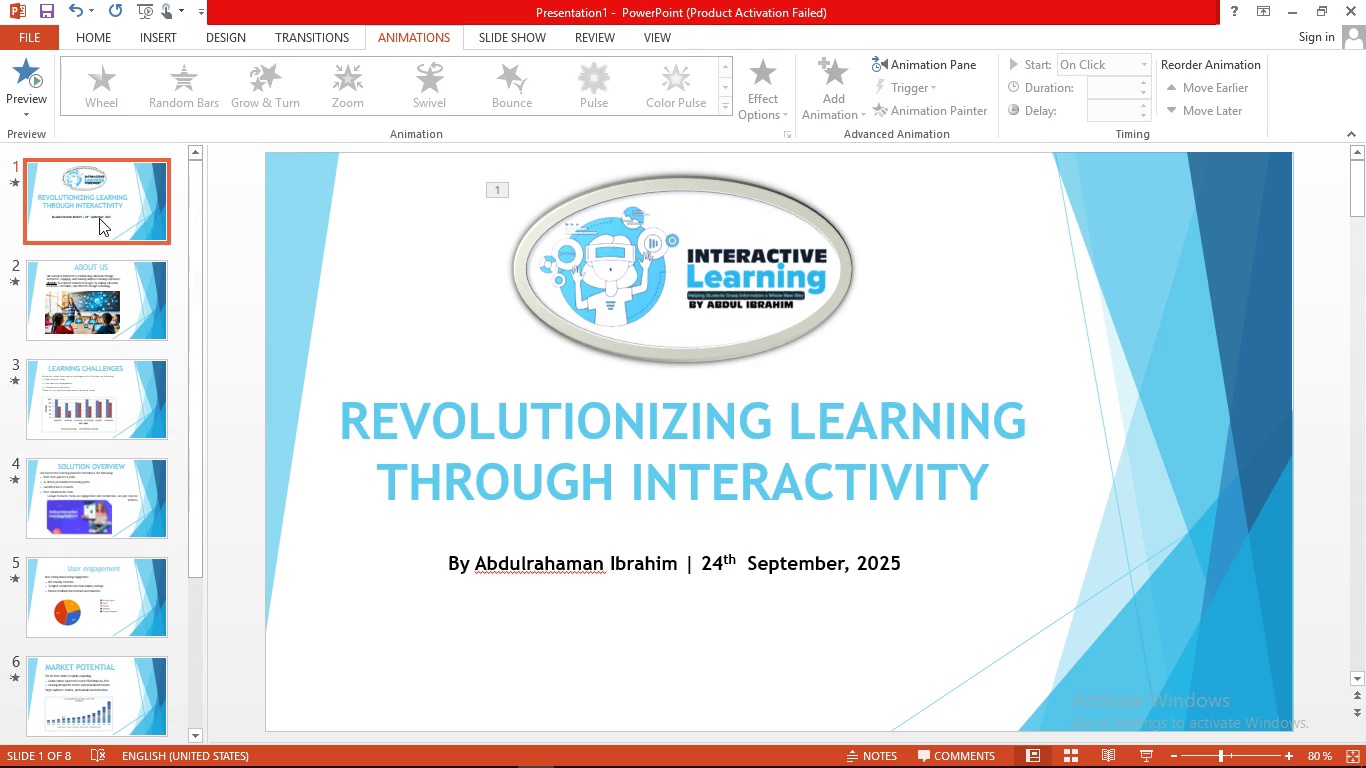 
left_click([104, 33])
 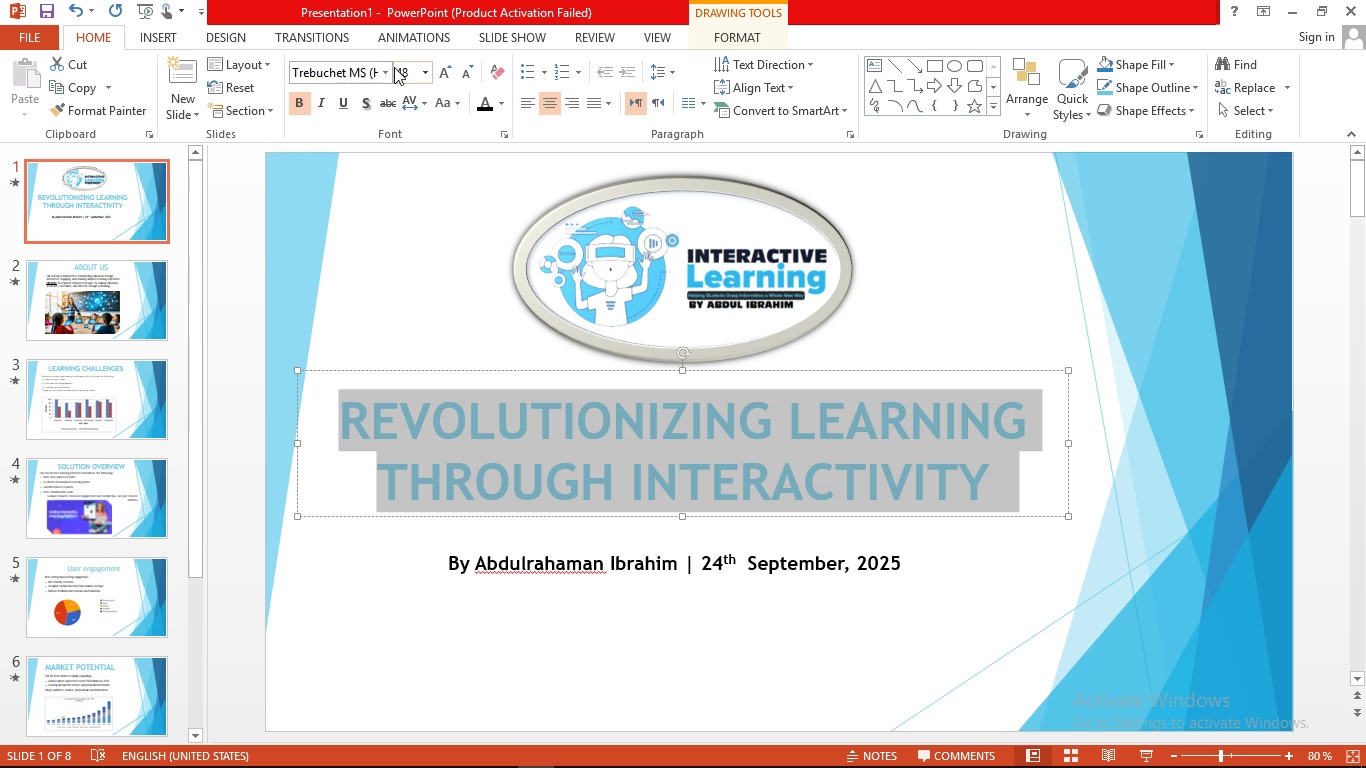 
left_click([386, 72])
 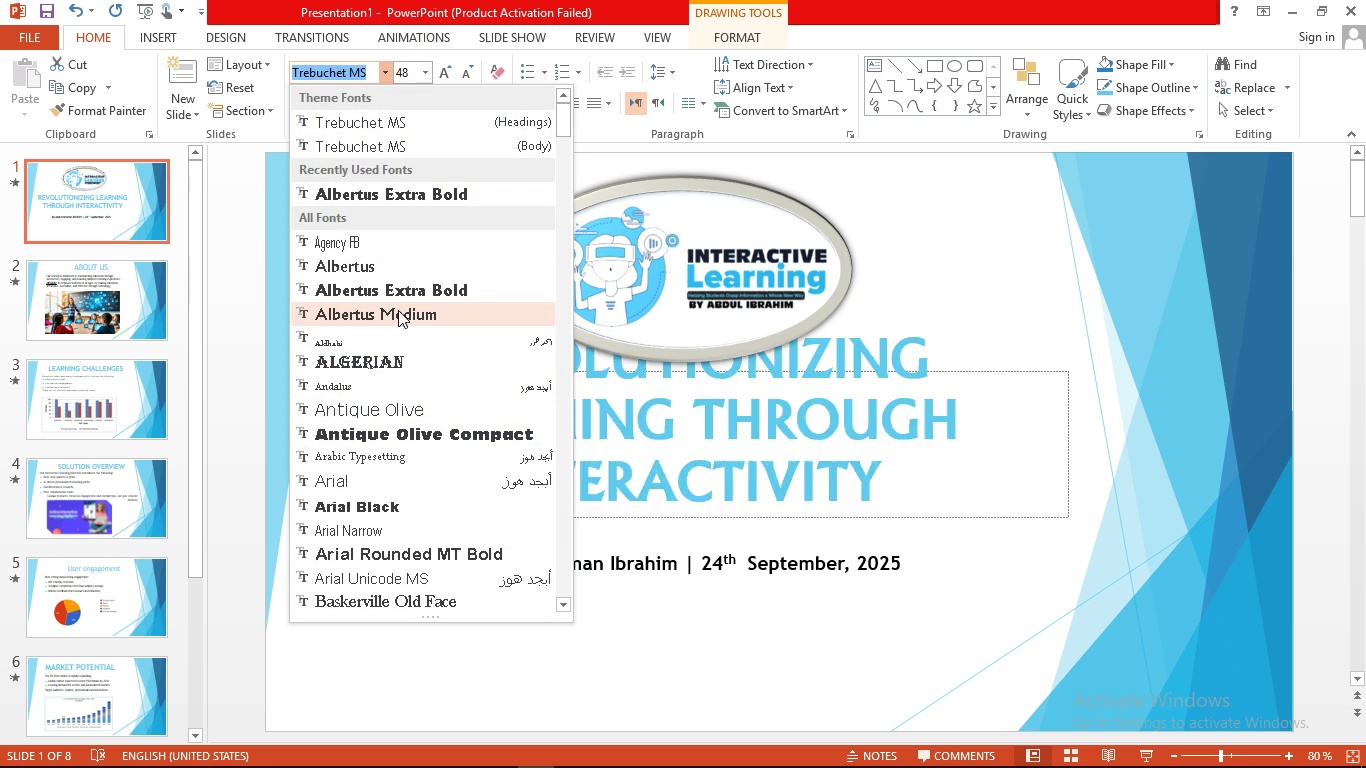 
wait(6.6)
 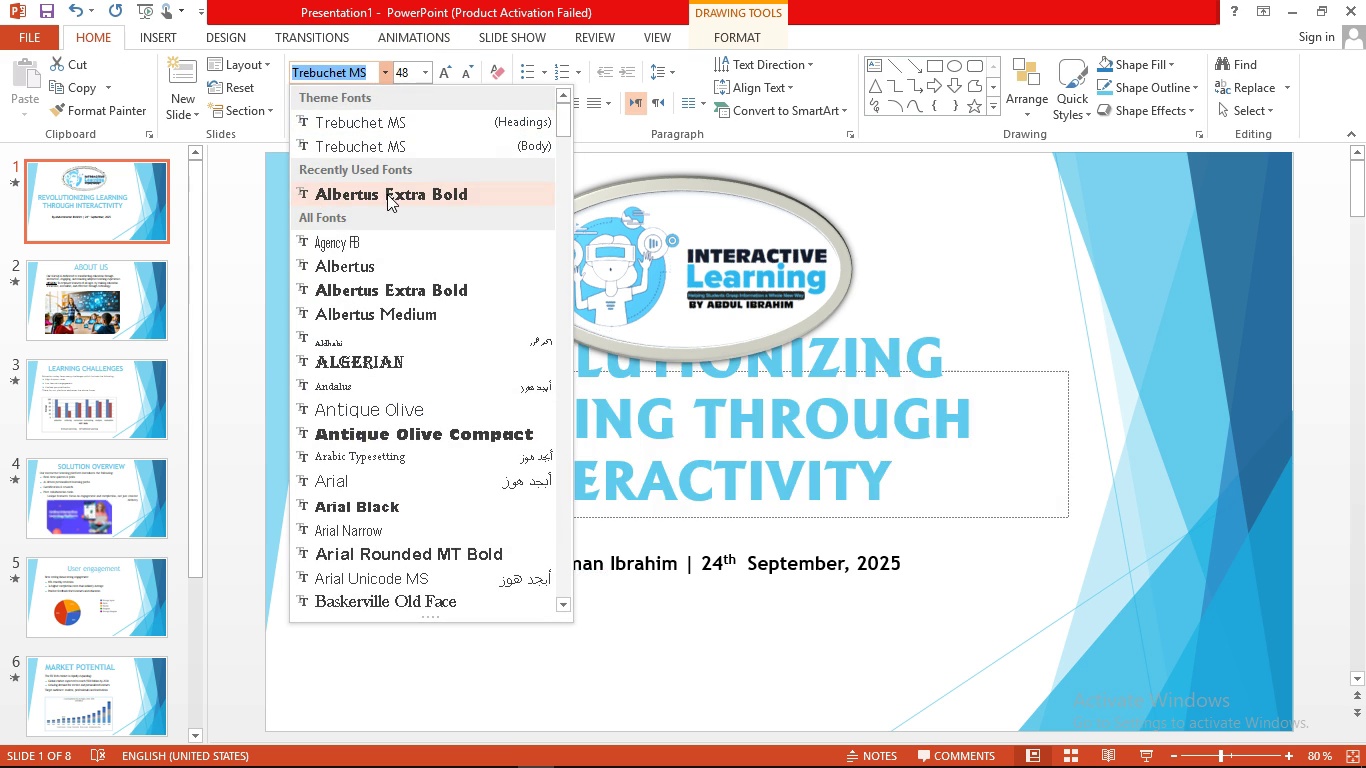 
left_click([1040, 289])
 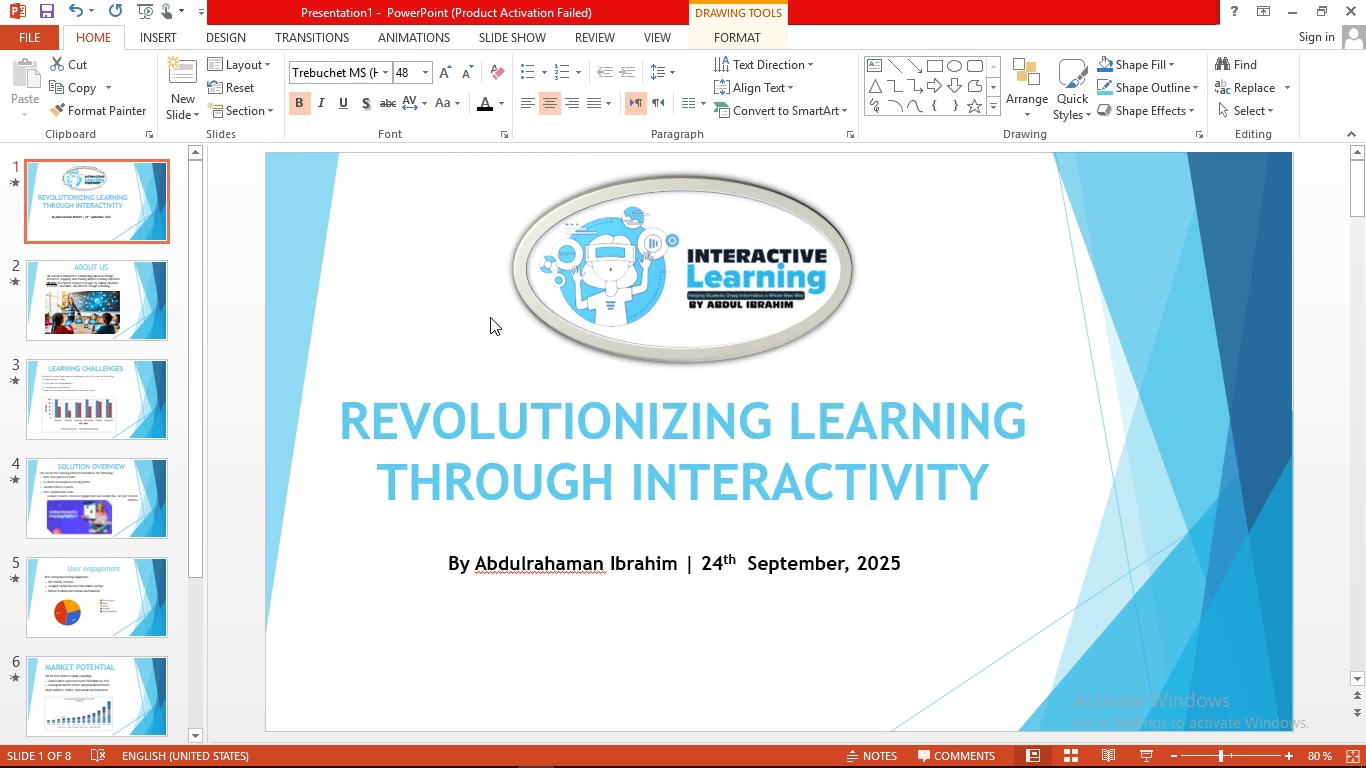 
left_click([490, 317])
 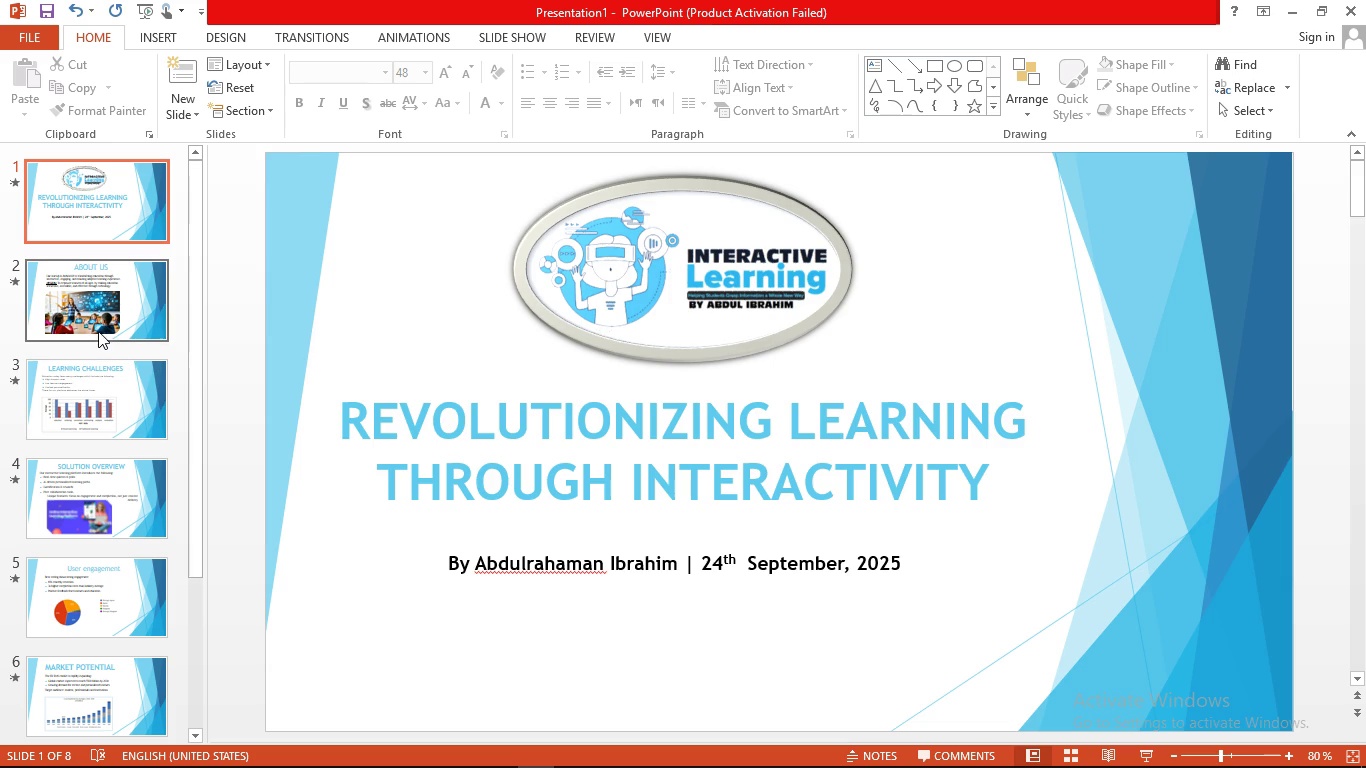 
left_click([92, 322])
 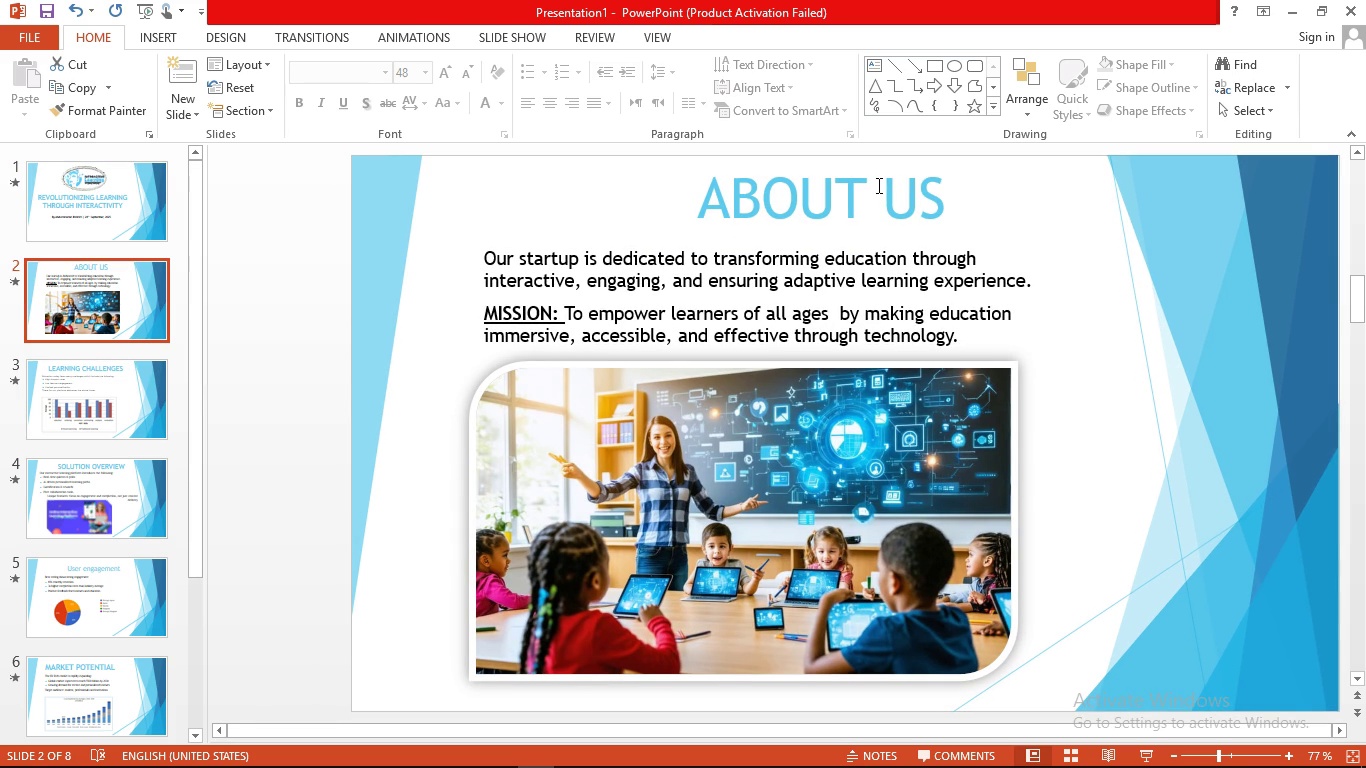 
left_click([888, 192])
 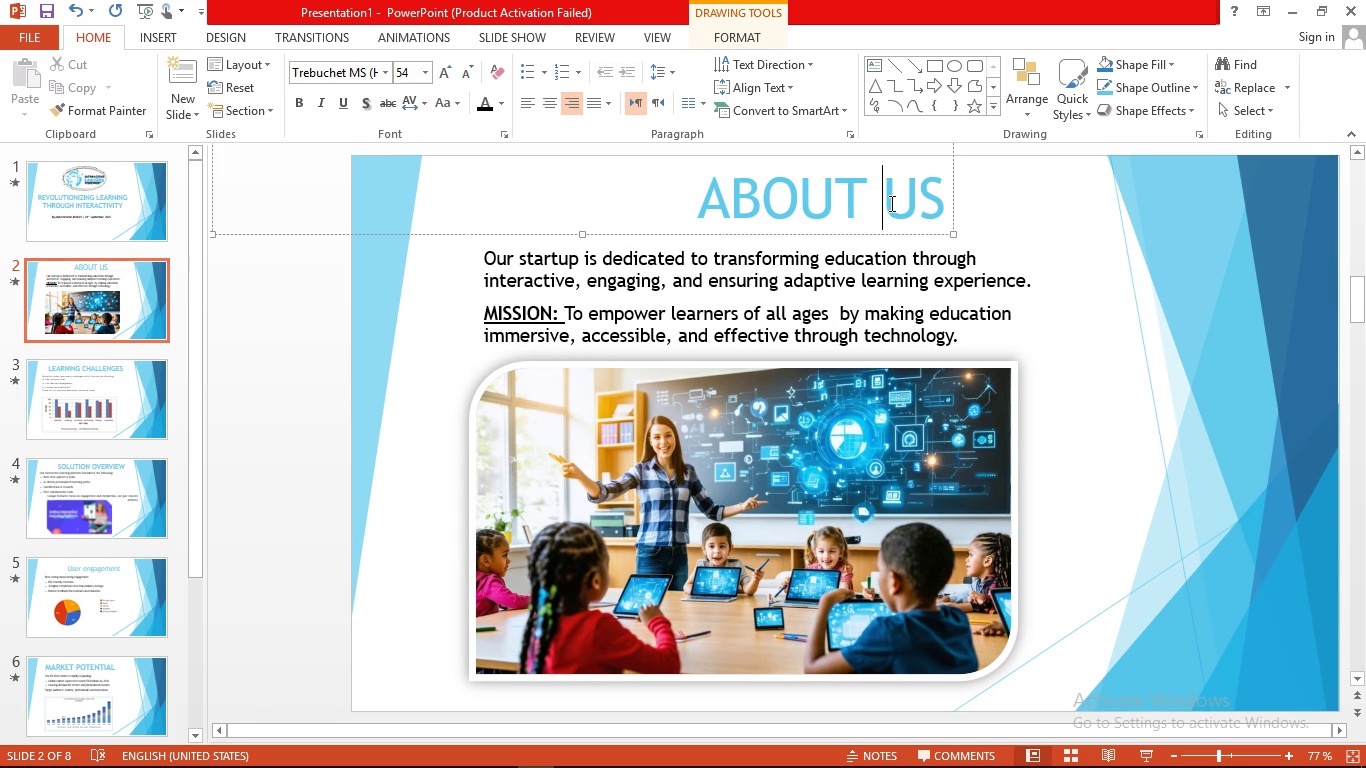 
key(Backspace)
 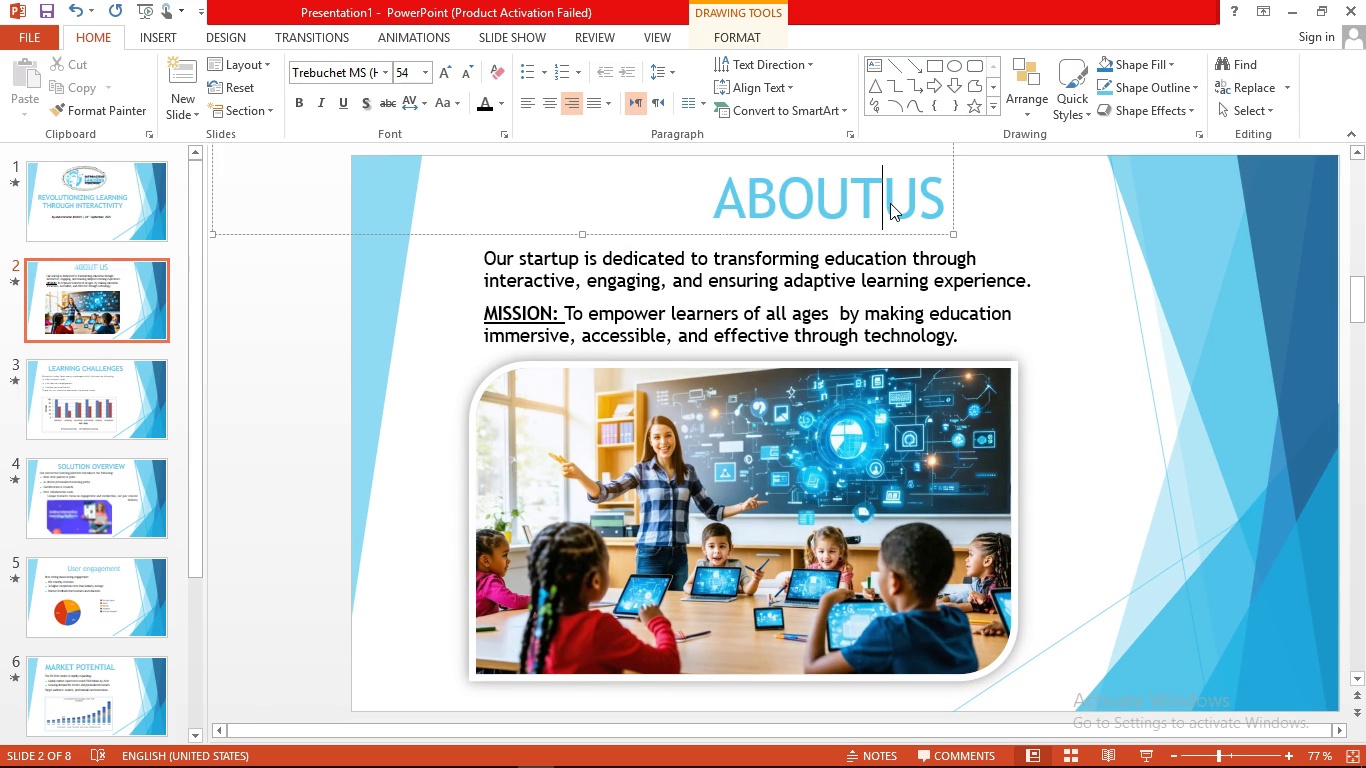 
key(Minus)
 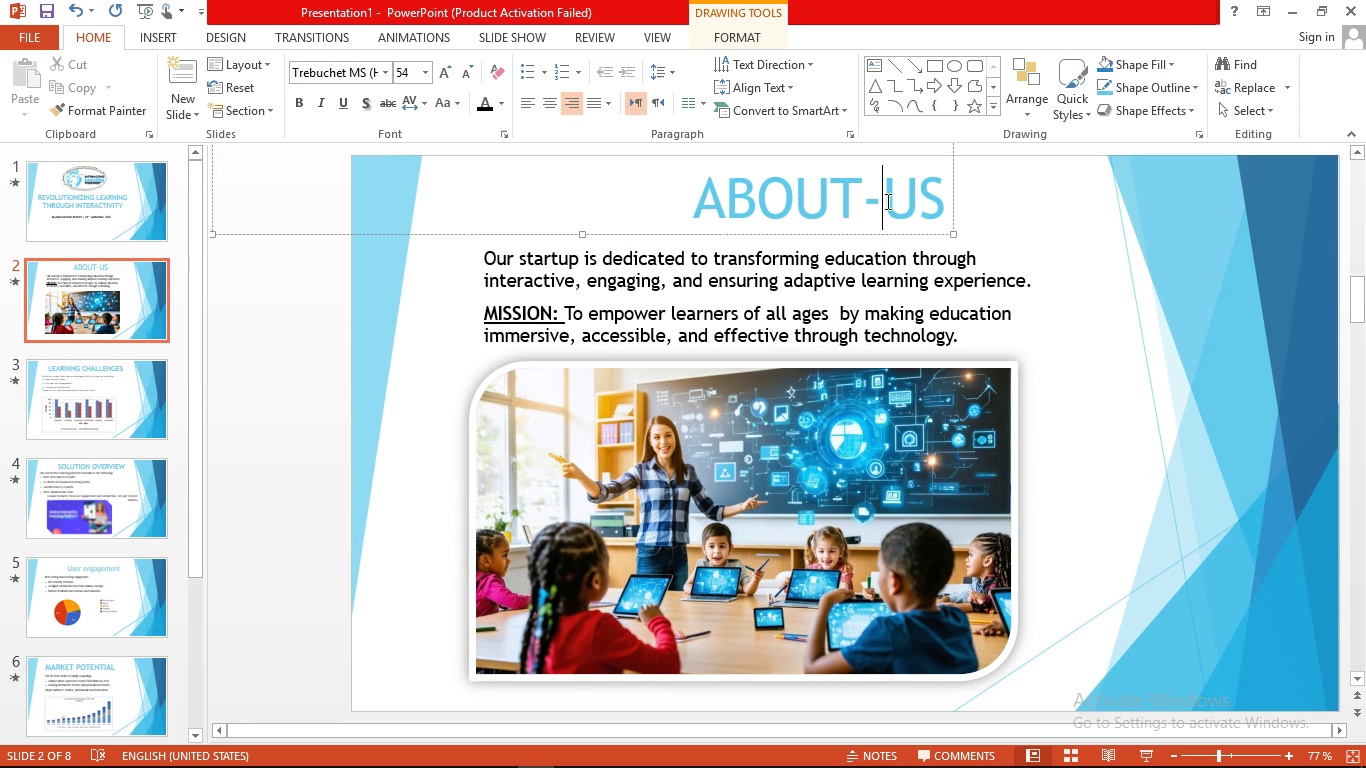 
wait(5.74)
 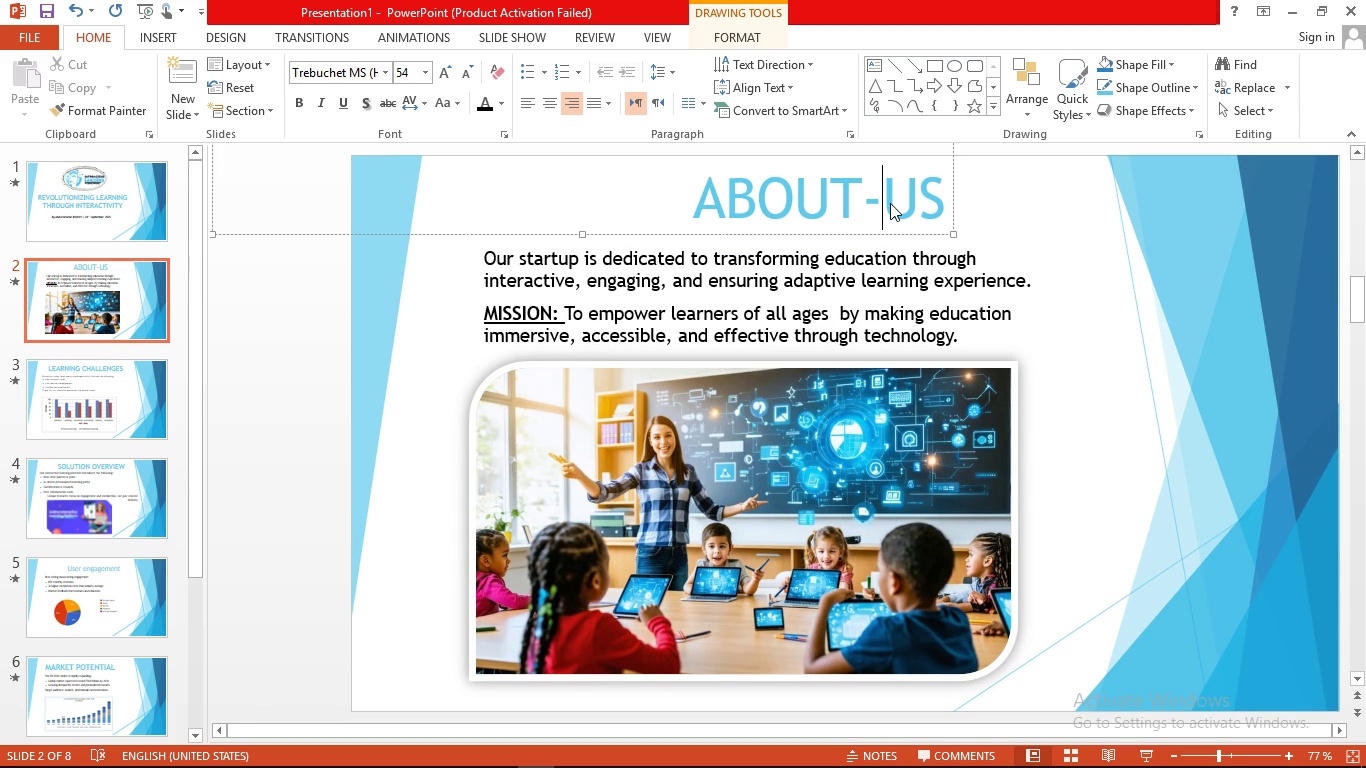 
left_click([419, 384])
 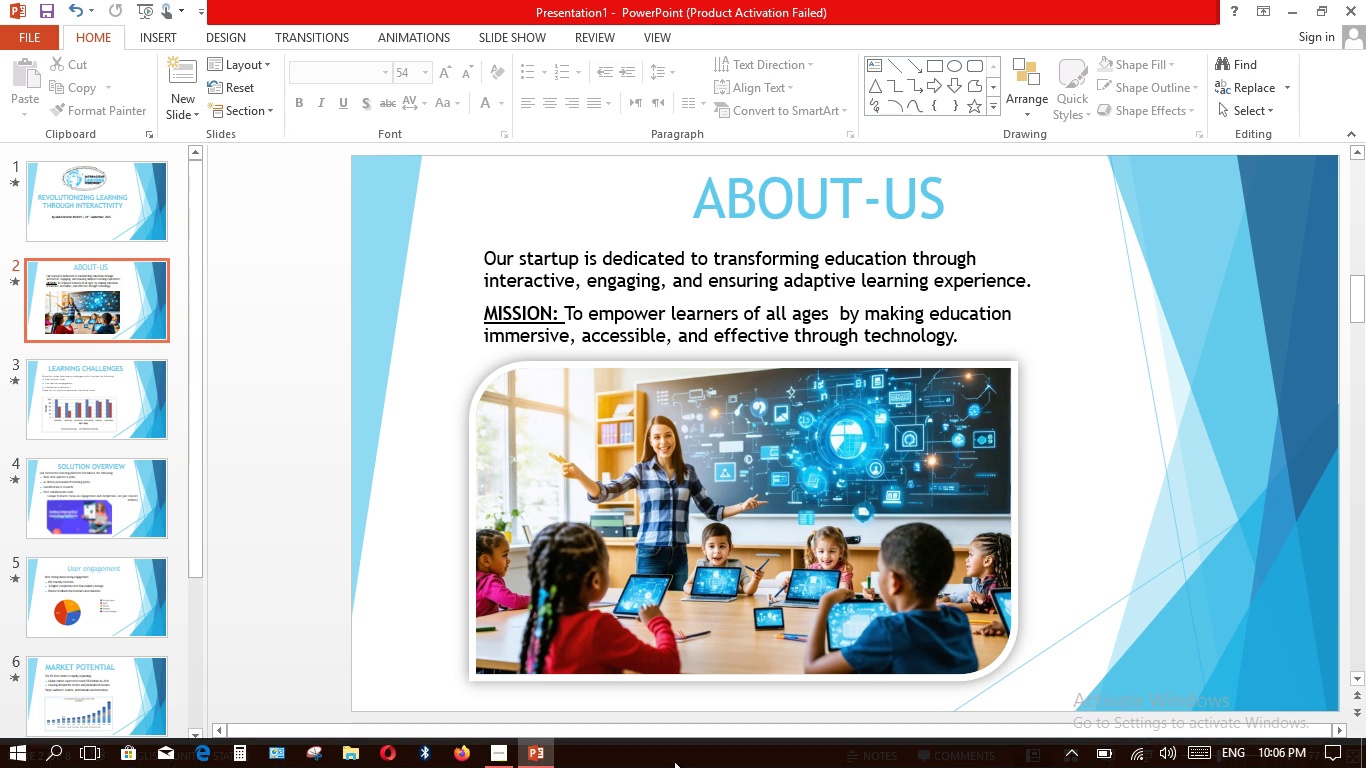 
wait(5.38)
 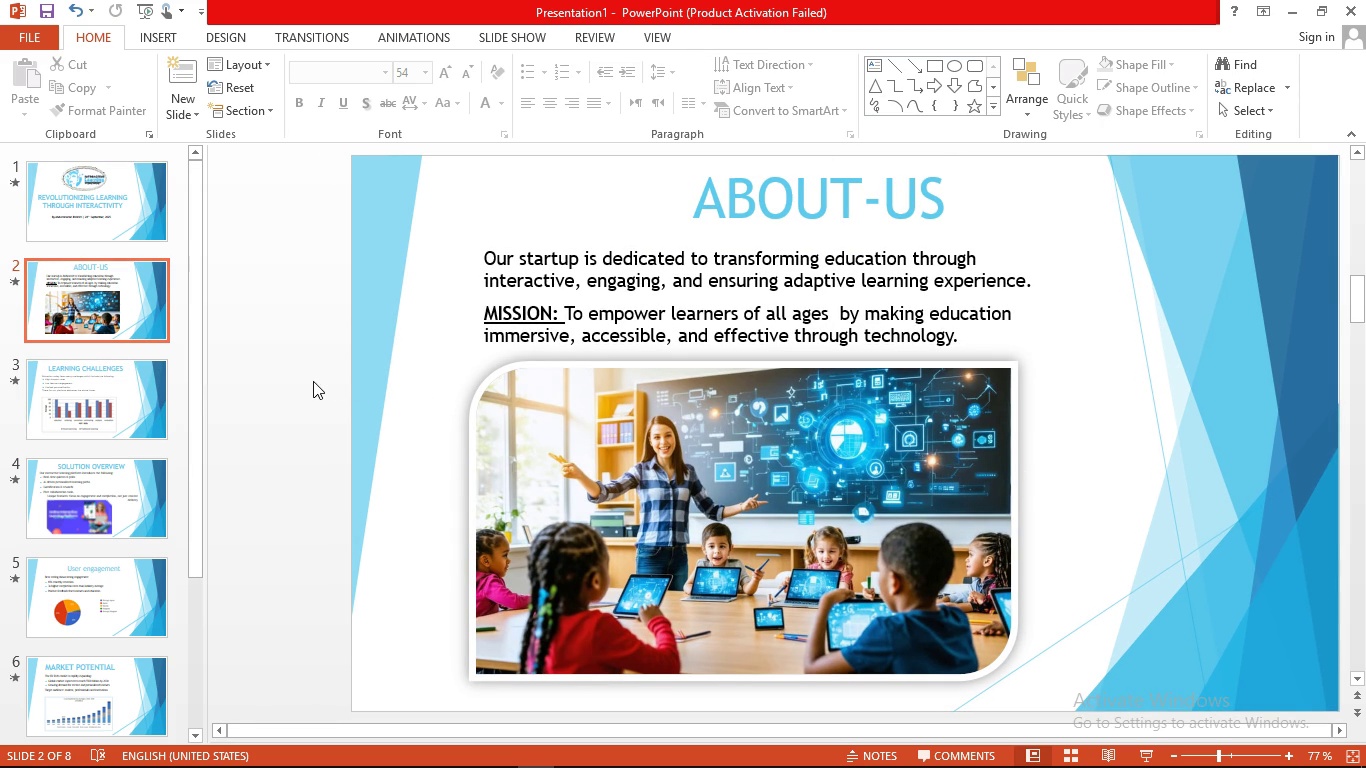 
left_click([496, 752])